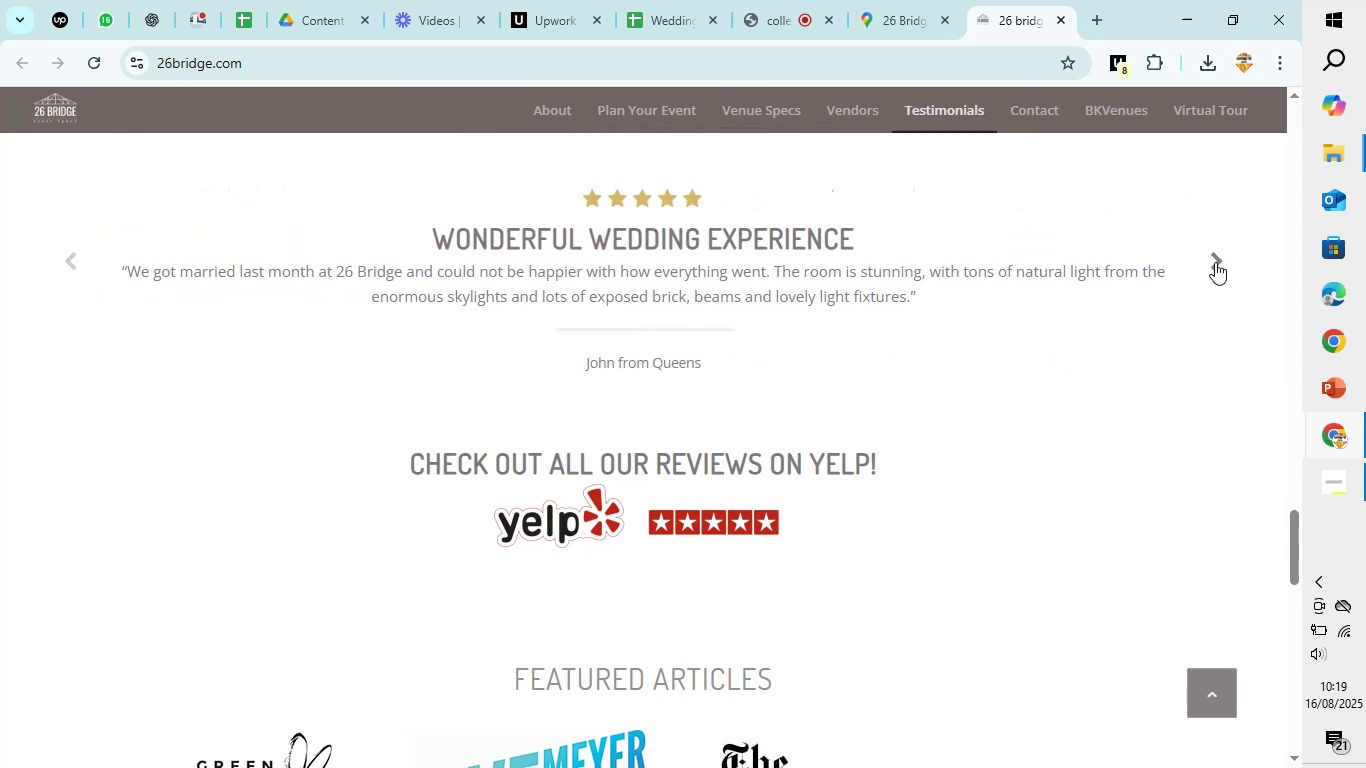 
left_click([1215, 262])
 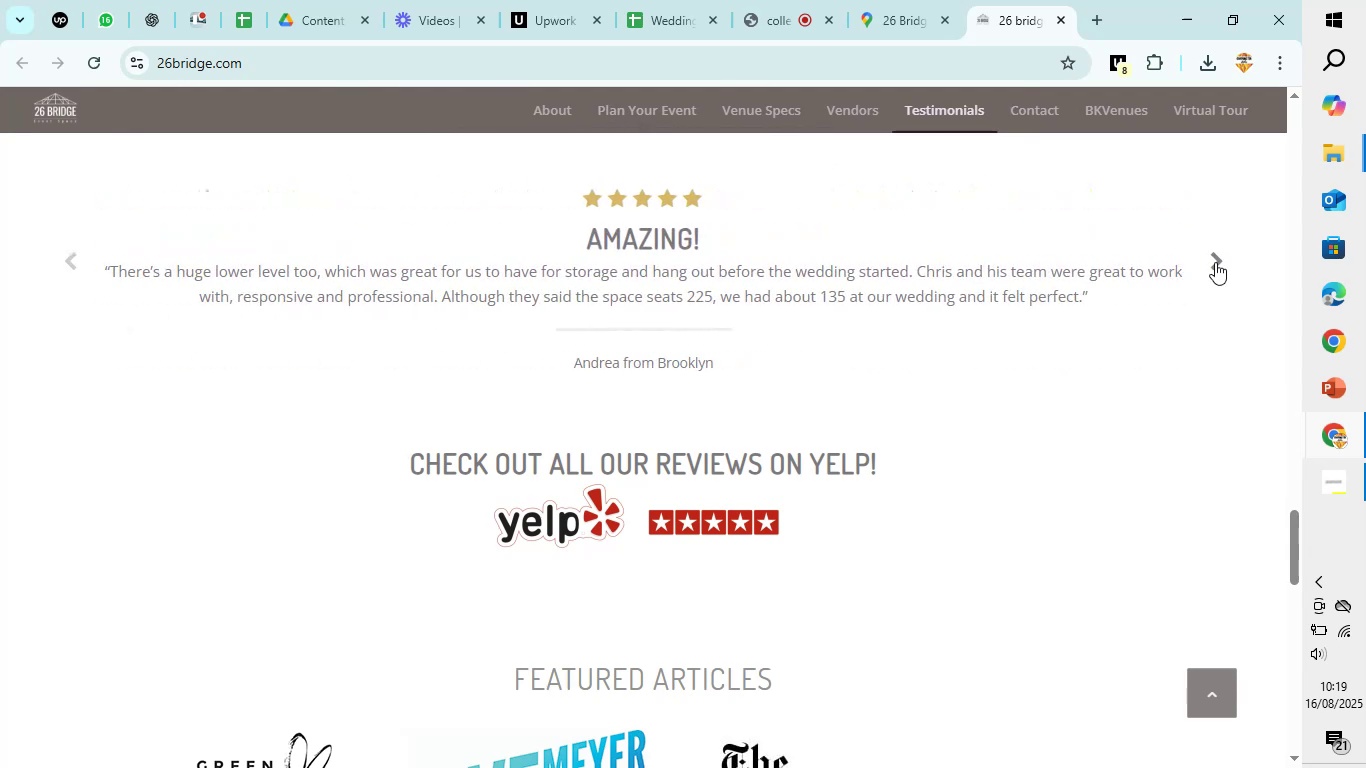 
scroll: coordinate [1058, 420], scroll_direction: down, amount: 12.0
 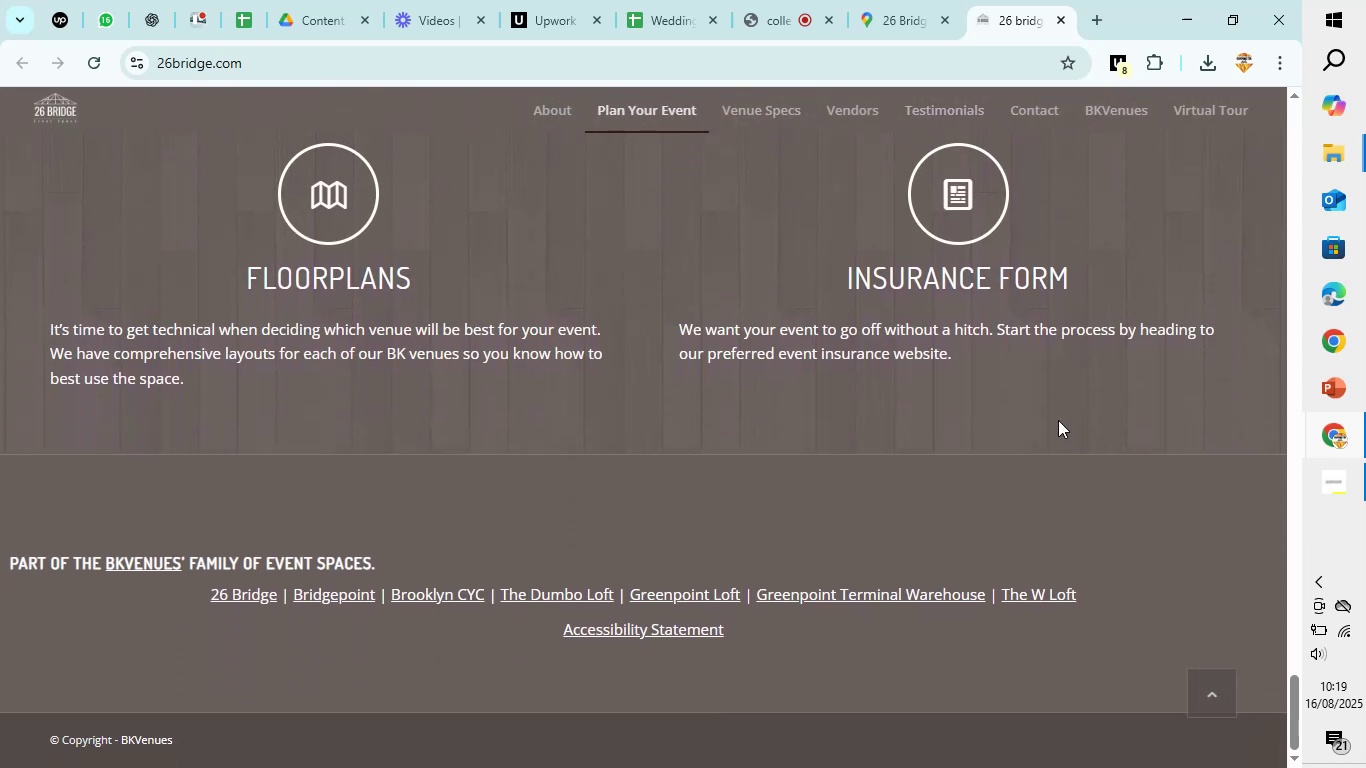 
scroll: coordinate [1071, 404], scroll_direction: up, amount: 21.0
 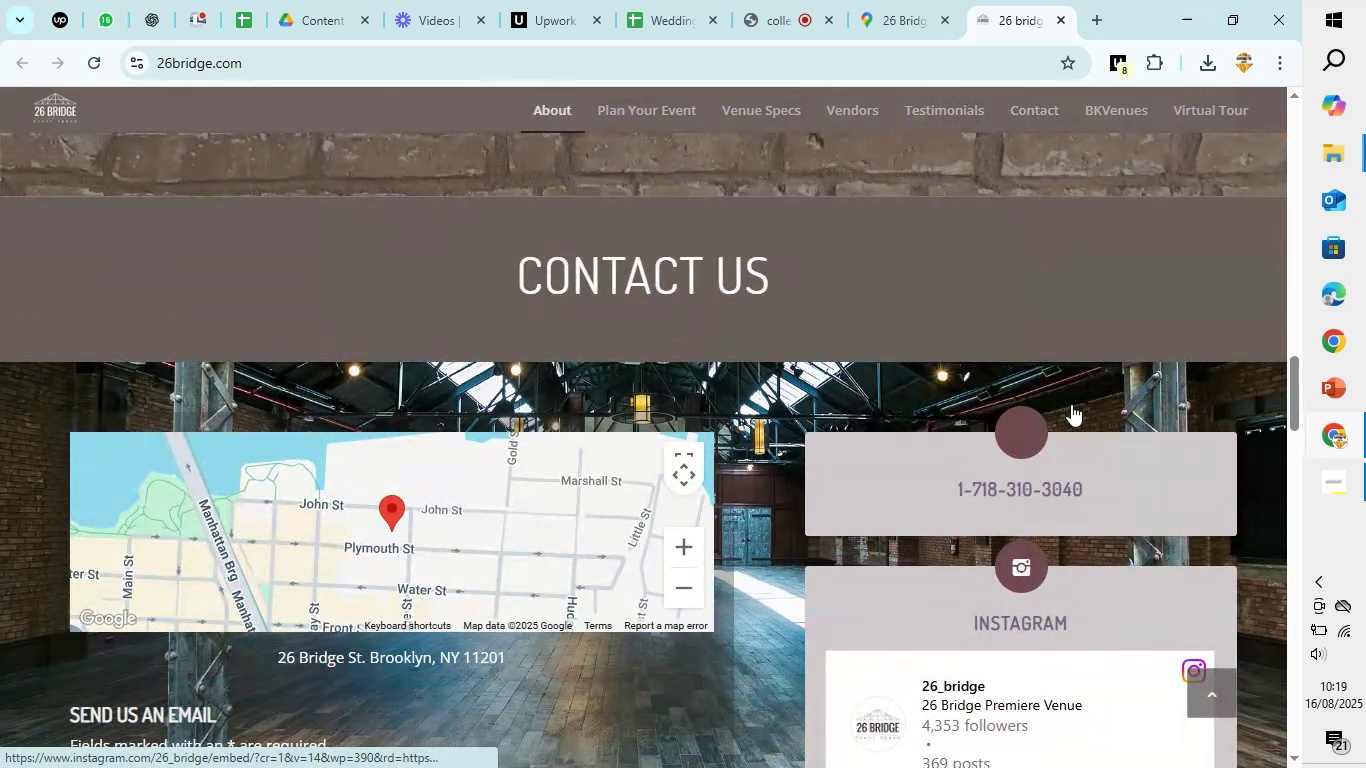 
scroll: coordinate [1071, 403], scroll_direction: down, amount: 6.0
 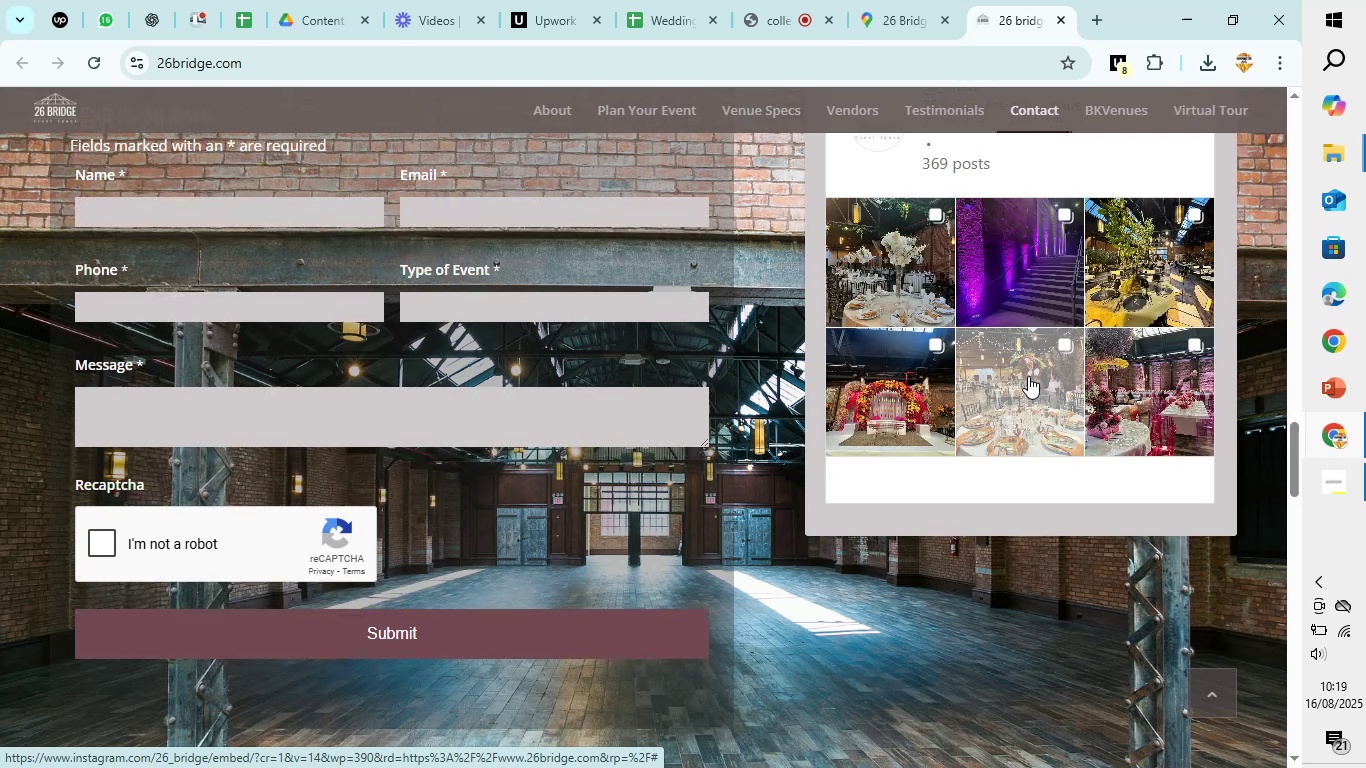 
wait(5.18)
 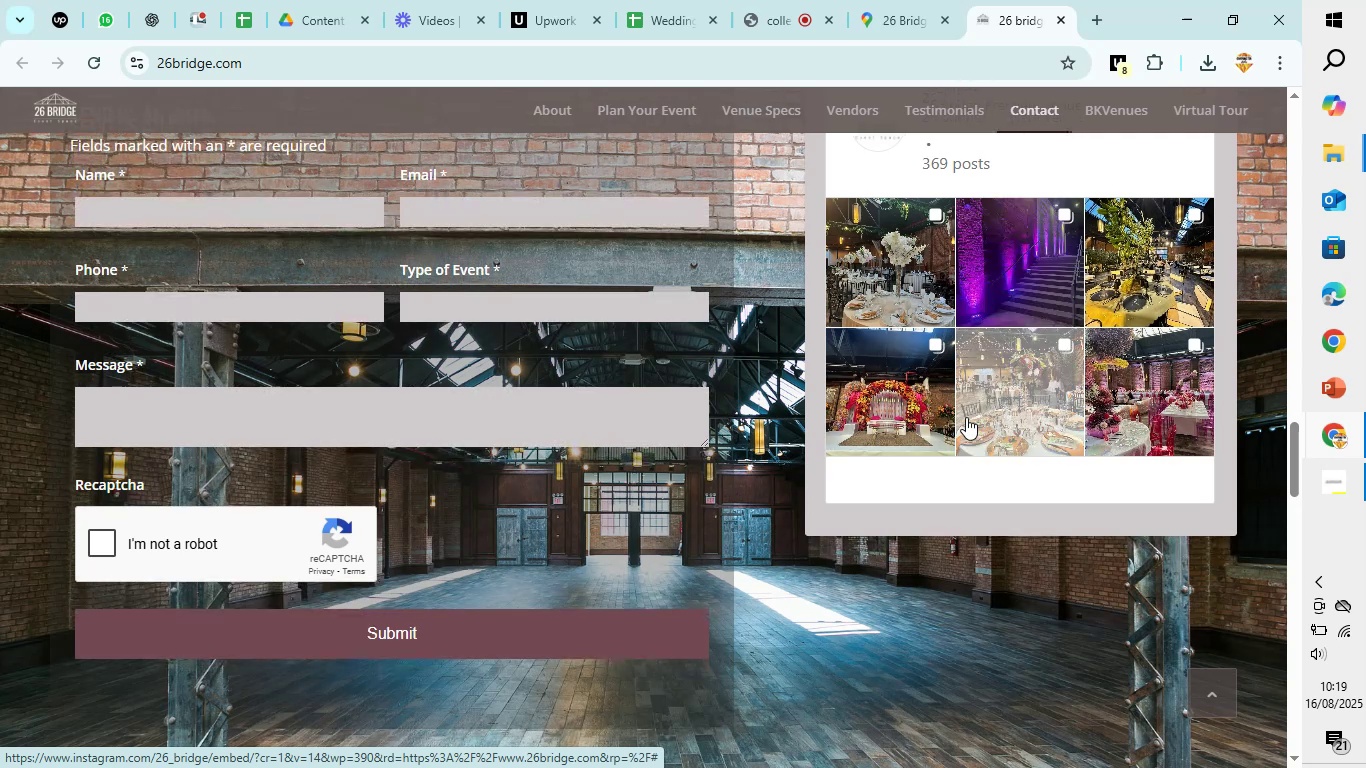 
scroll: coordinate [706, 394], scroll_direction: up, amount: 5.0
 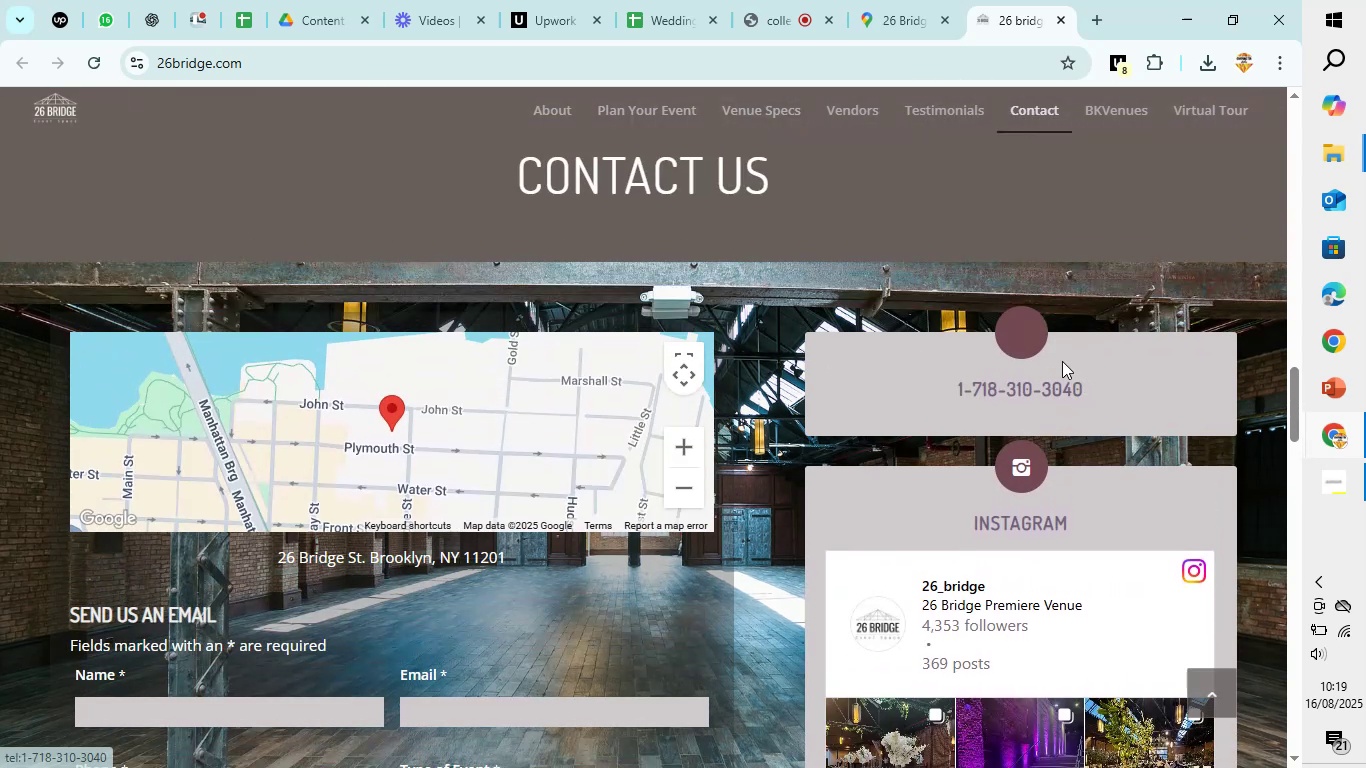 
left_click([870, 0])
 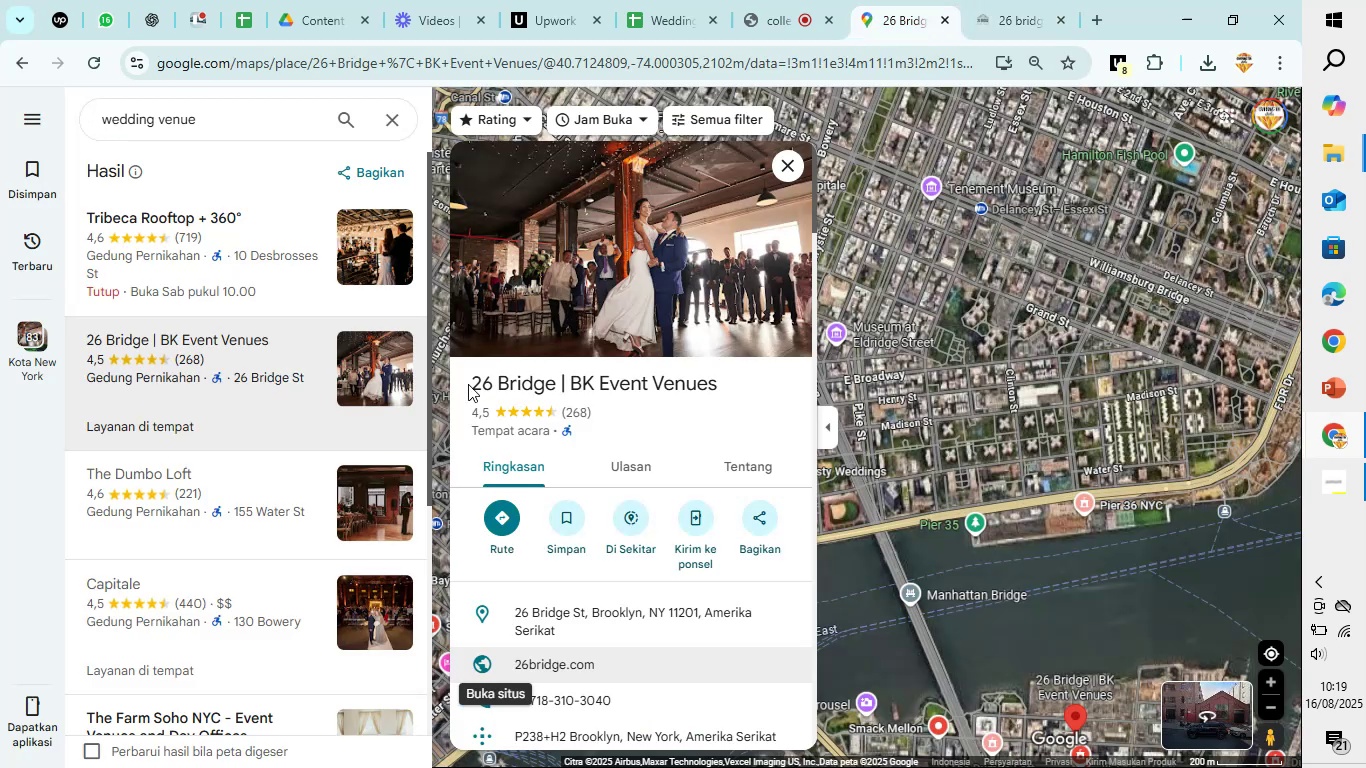 
left_click_drag(start_coordinate=[470, 378], to_coordinate=[553, 393])
 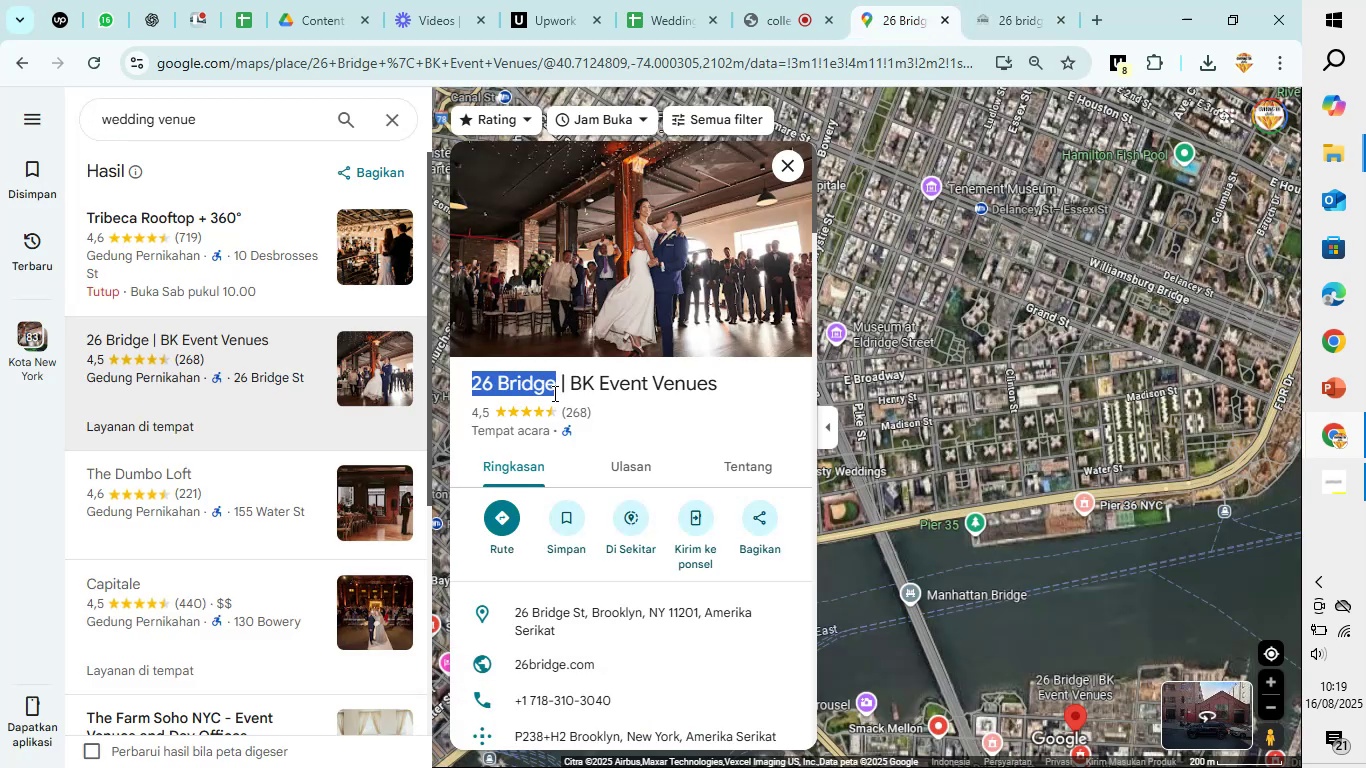 
key(Control+C)
 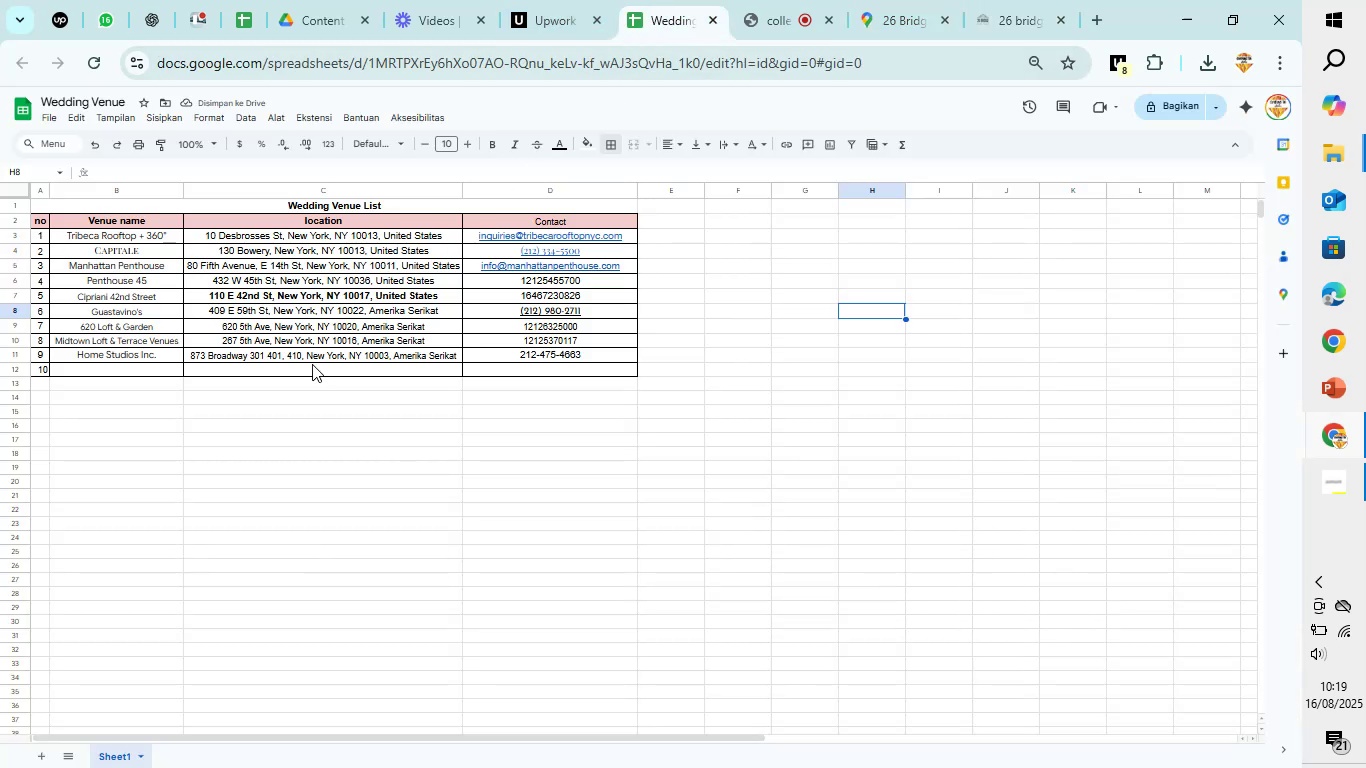 
left_click([165, 370])
 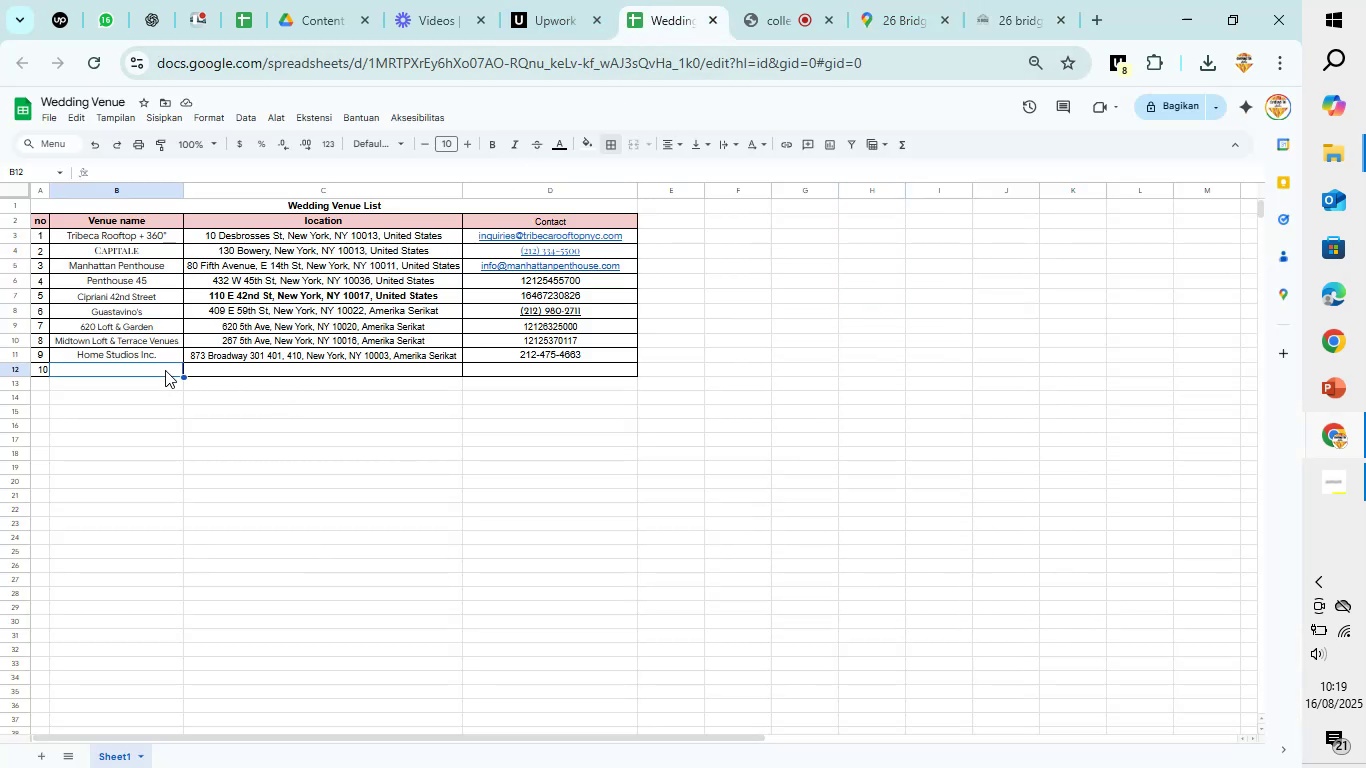 
key(Control+V)
 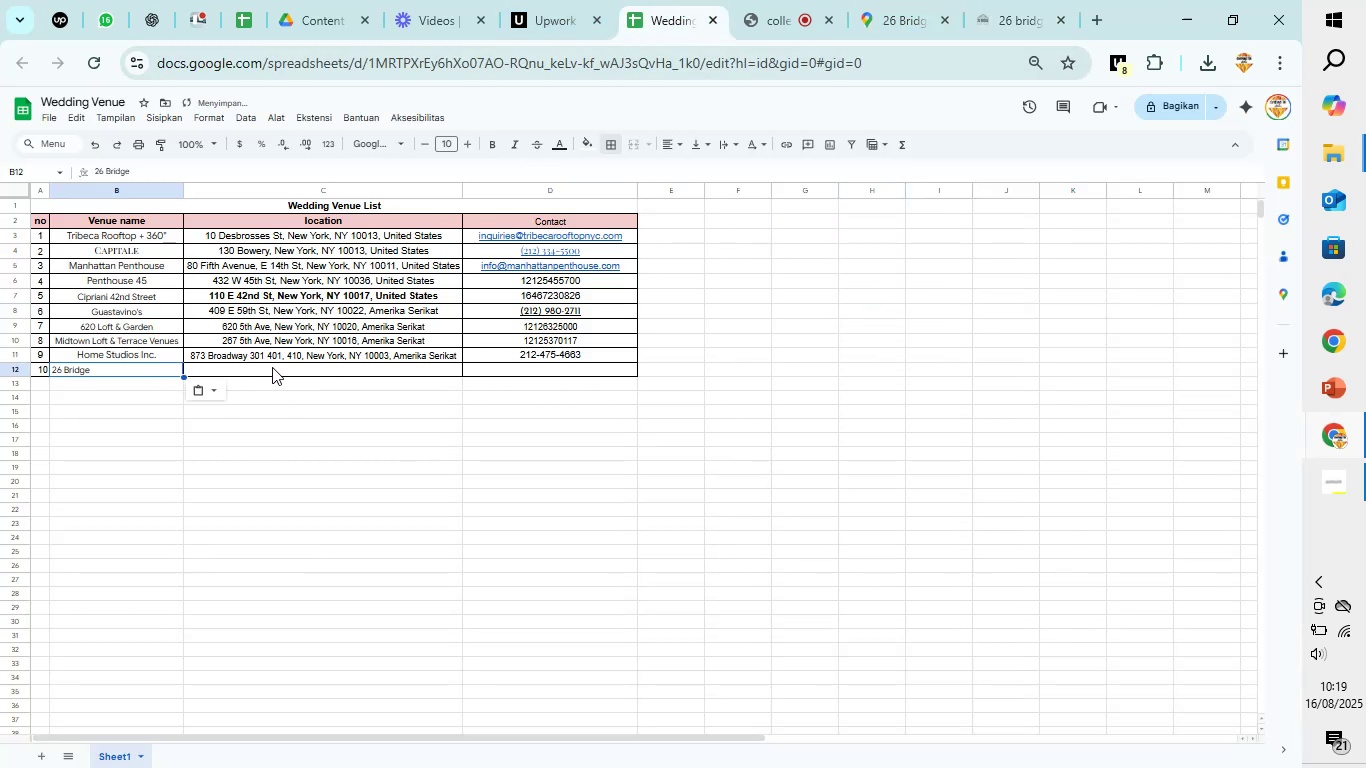 
left_click([272, 367])
 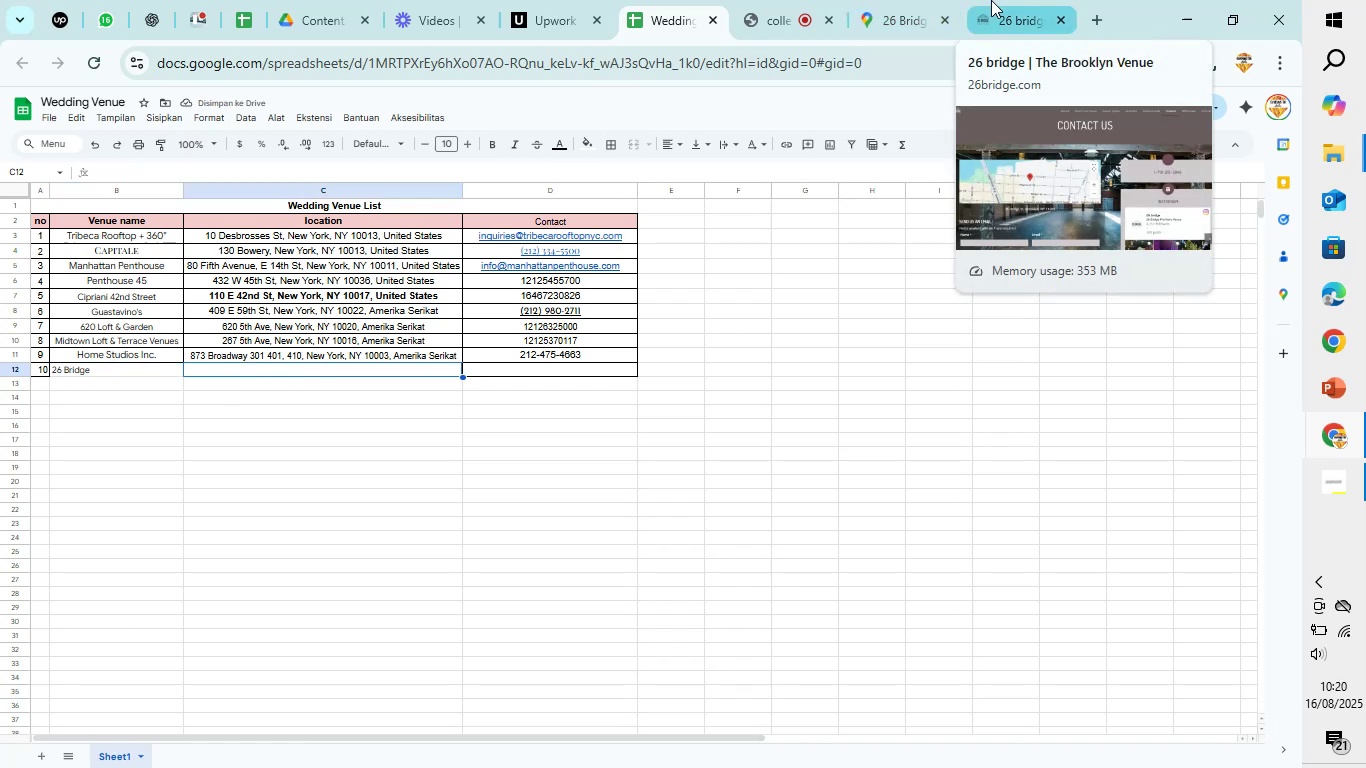 
left_click([993, 0])
 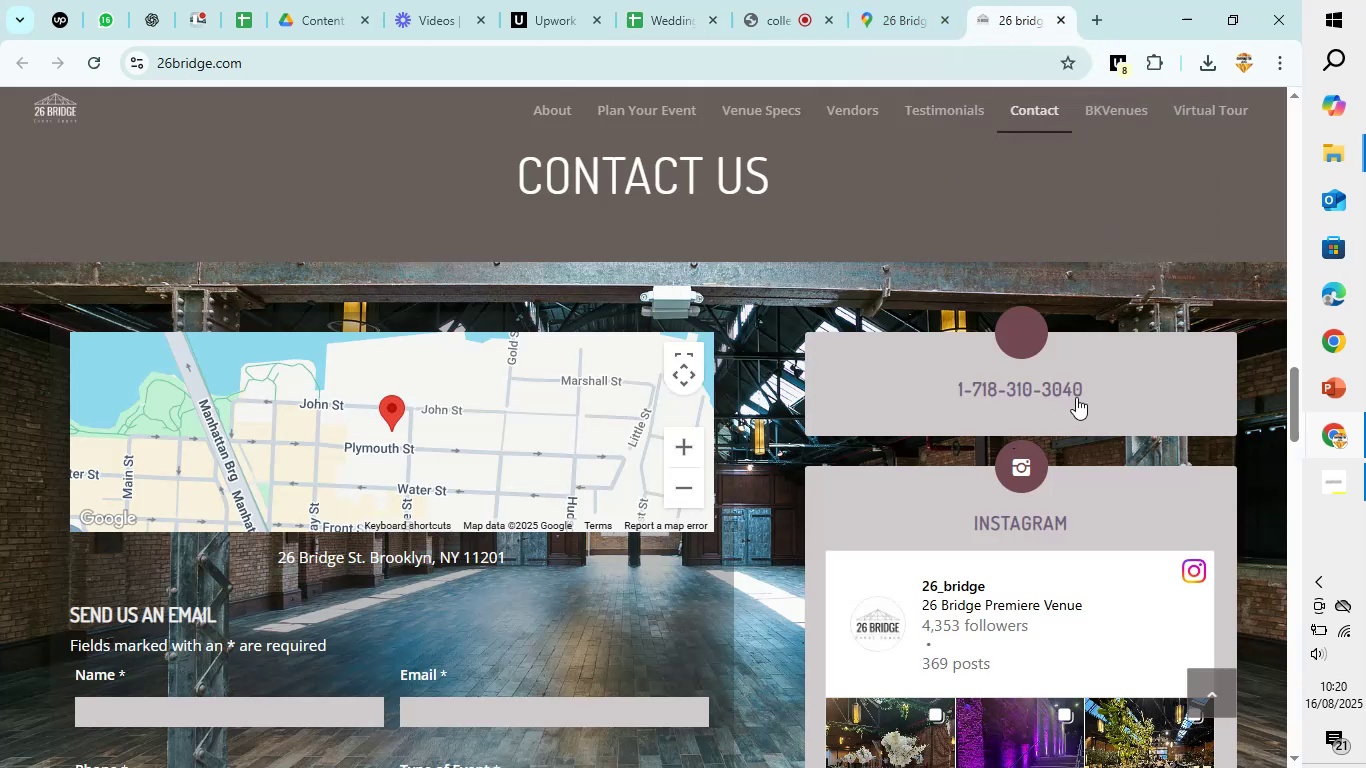 
left_click_drag(start_coordinate=[1092, 387], to_coordinate=[939, 406])
 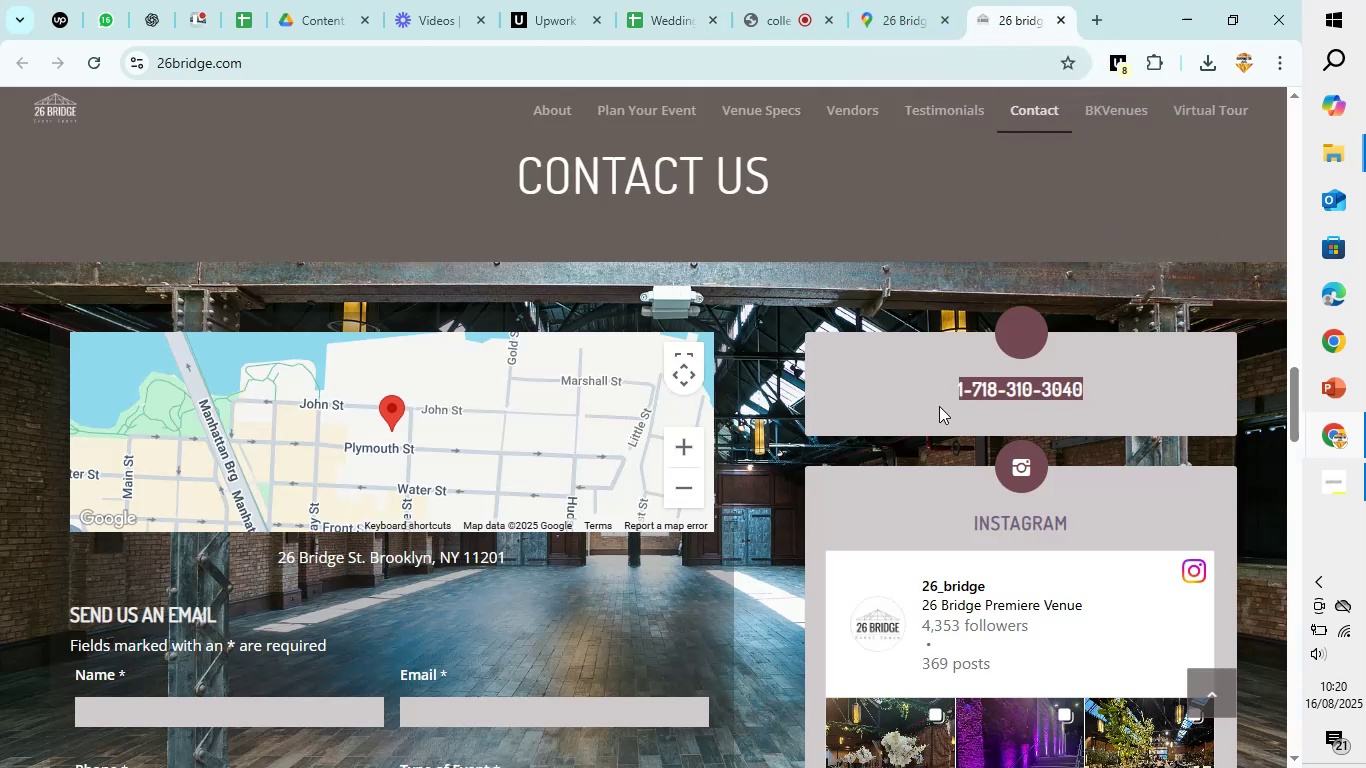 
key(Control+C)
 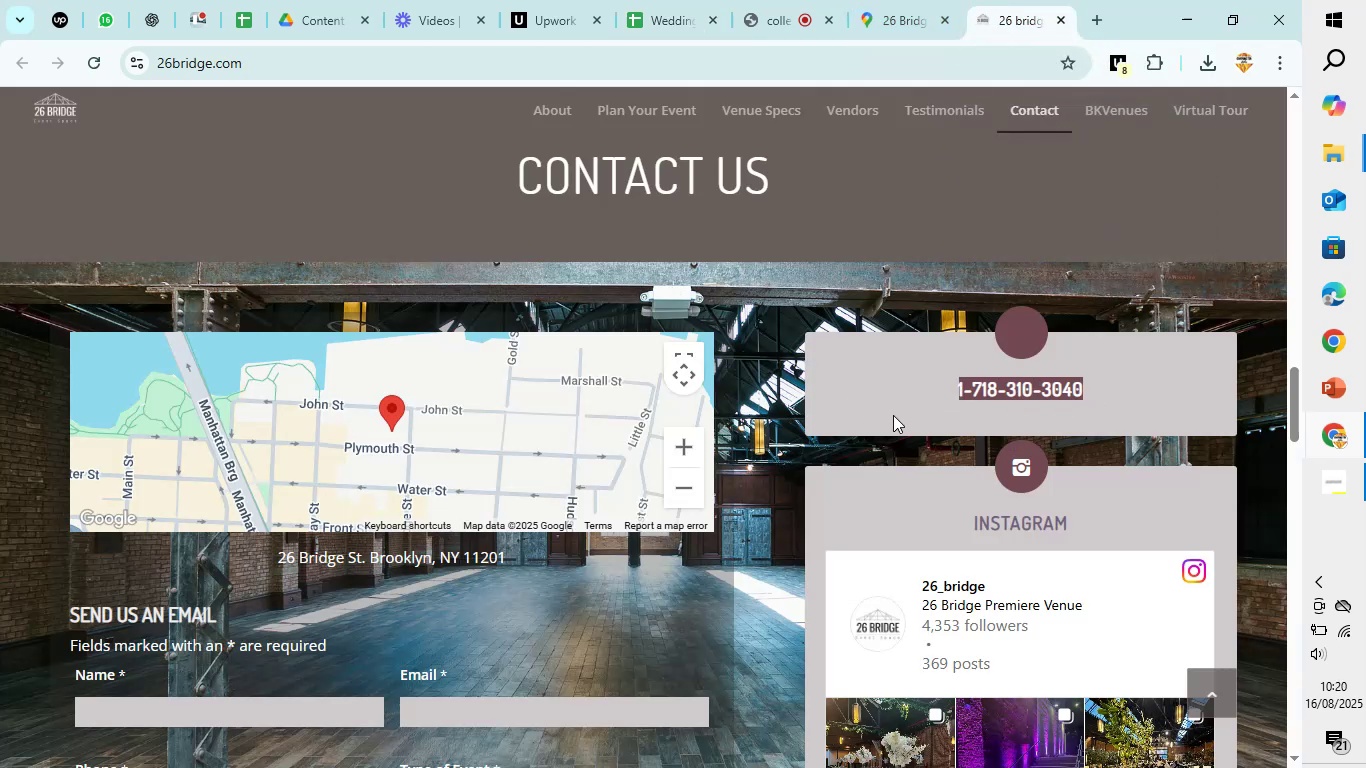 
key(Control+C)
 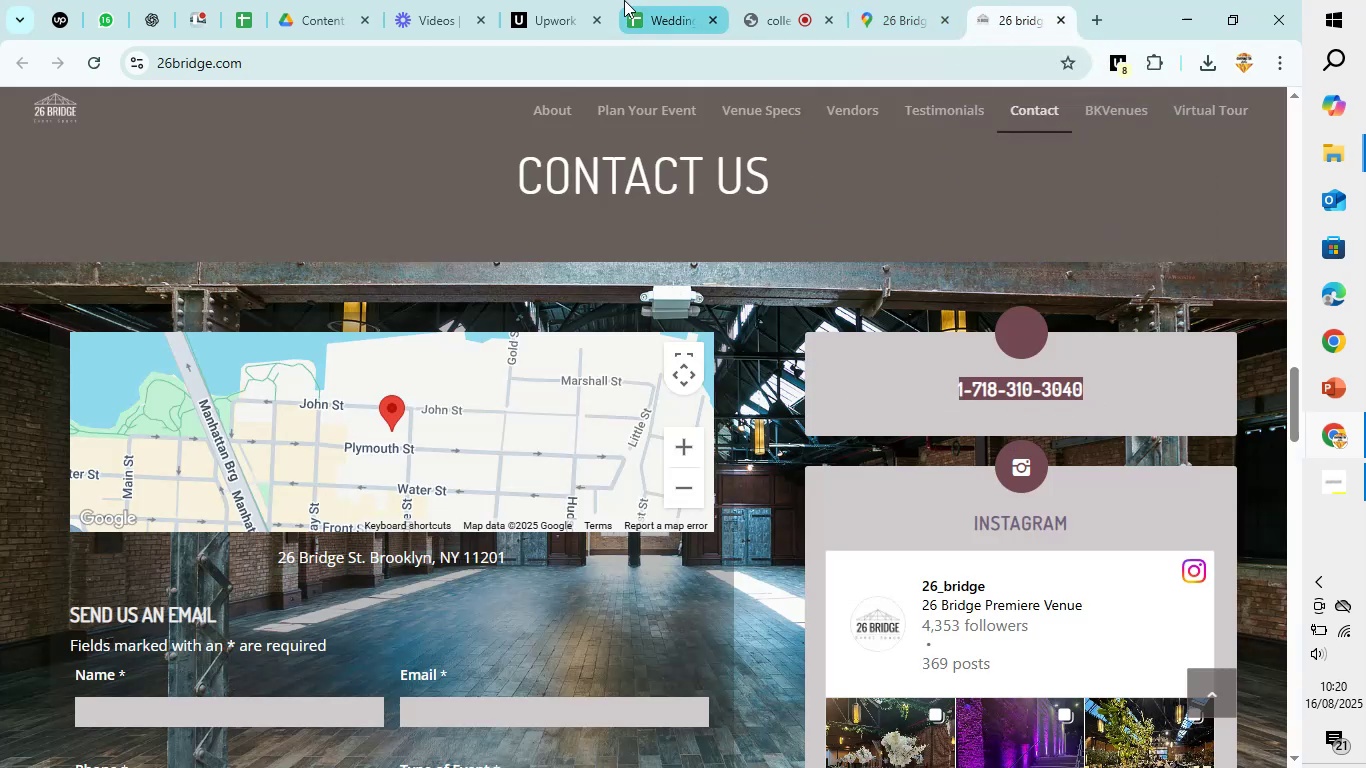 
left_click([626, 0])
 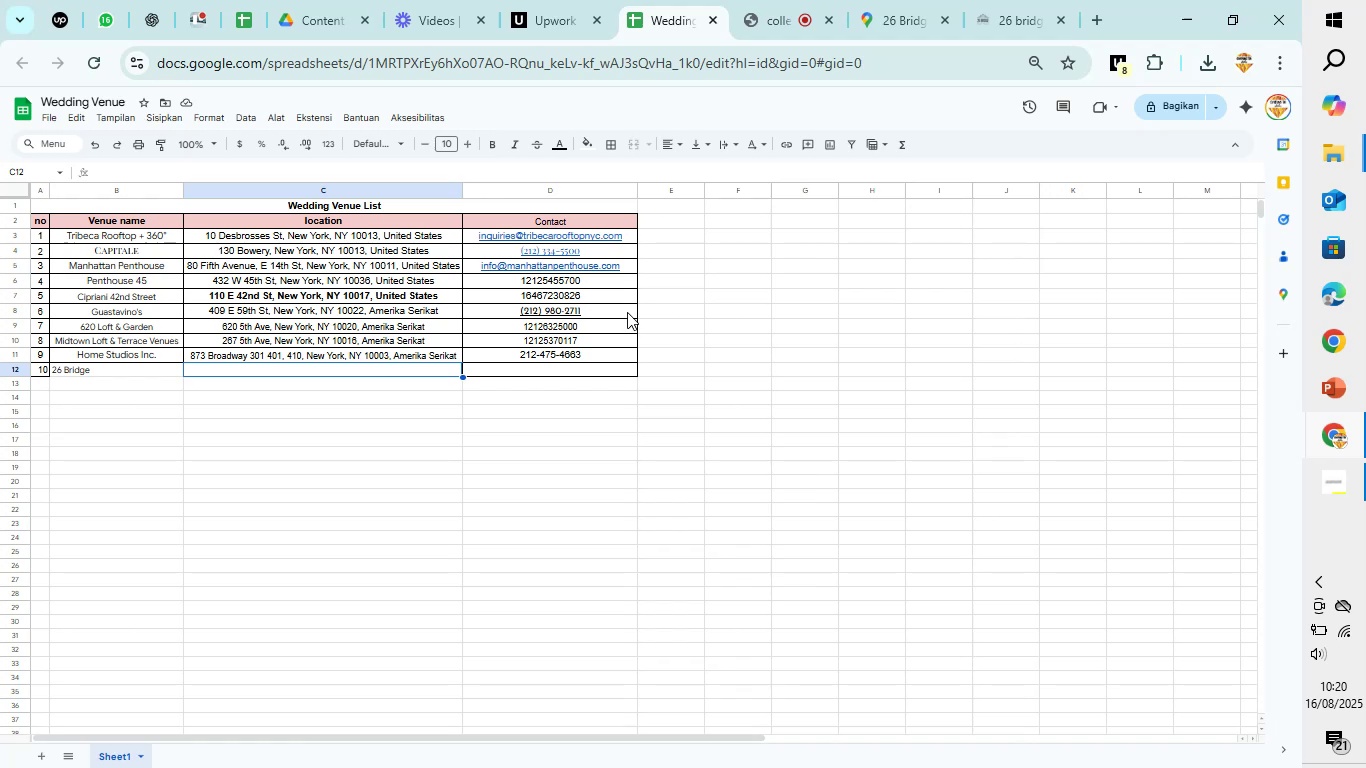 
key(ArrowRight)
 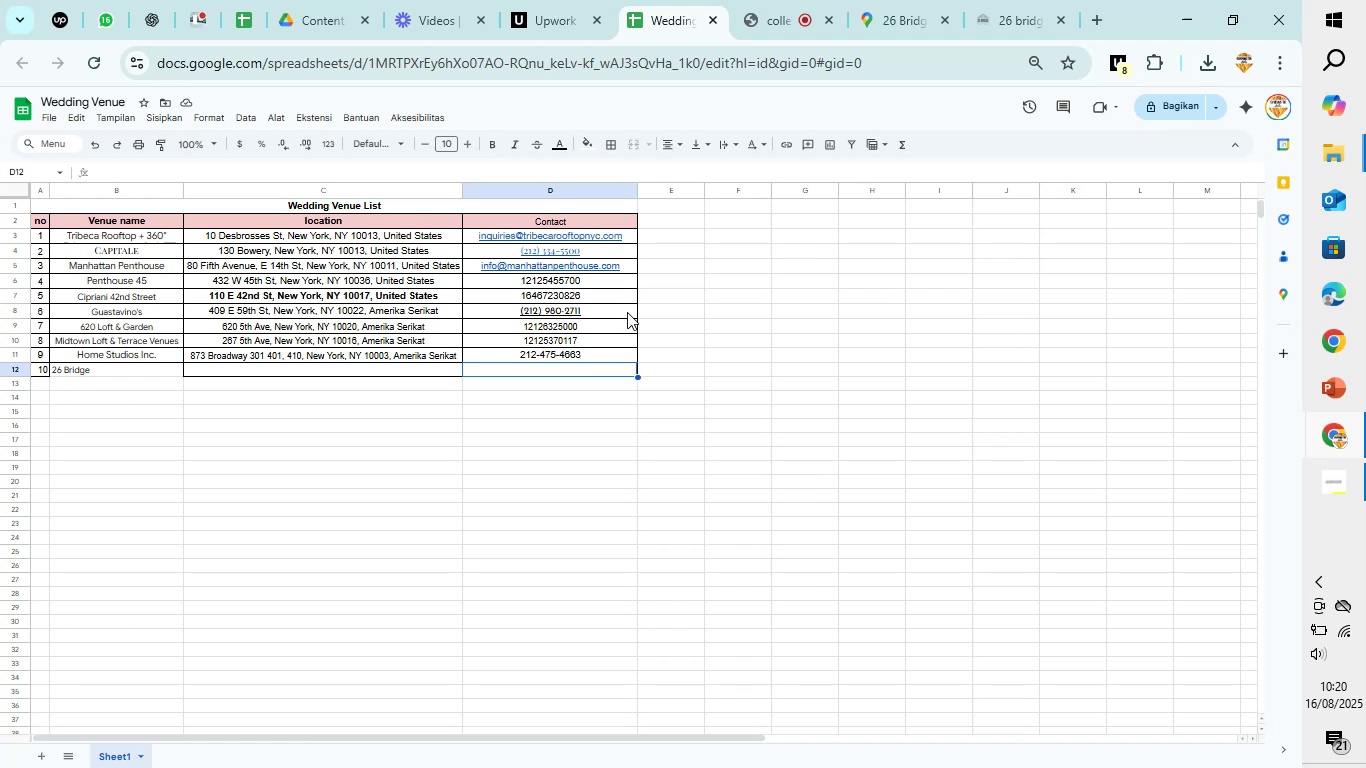 
key(Control+V)
 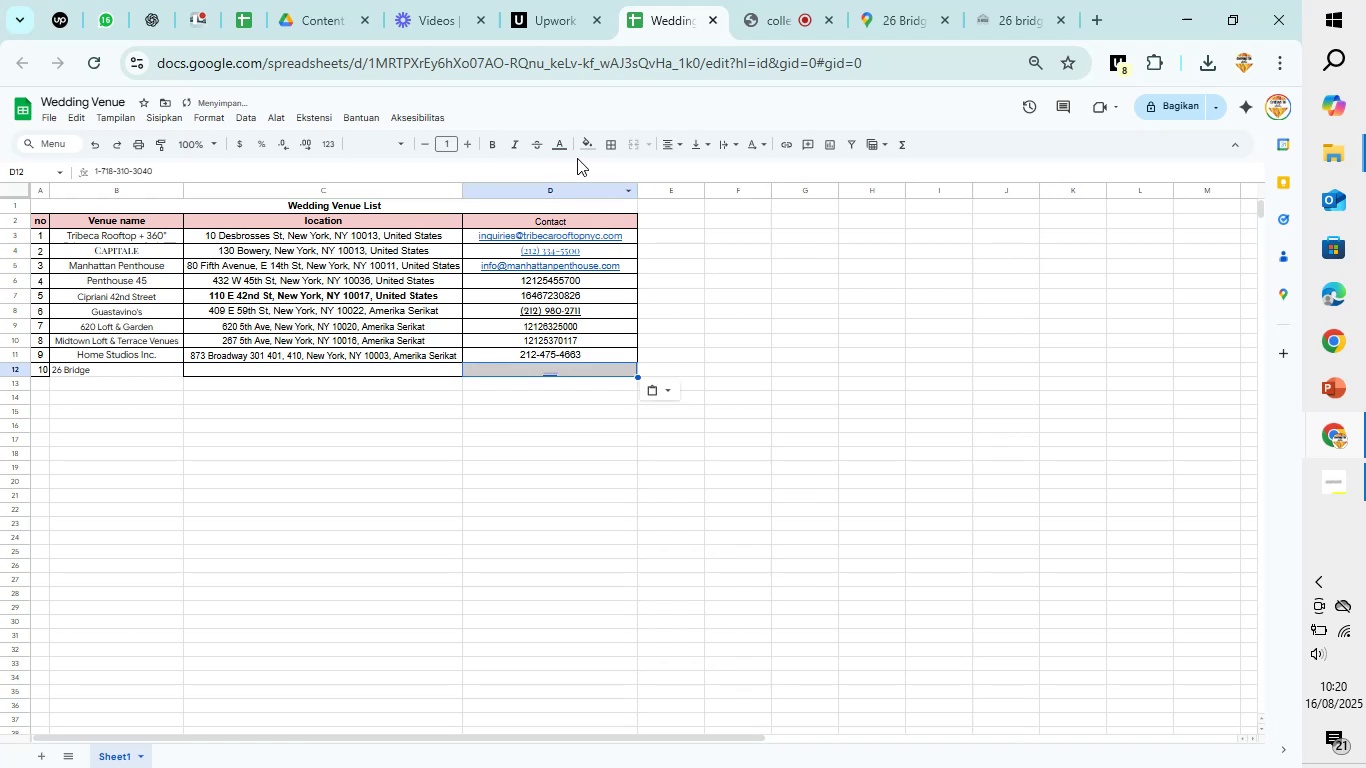 
left_click([586, 150])
 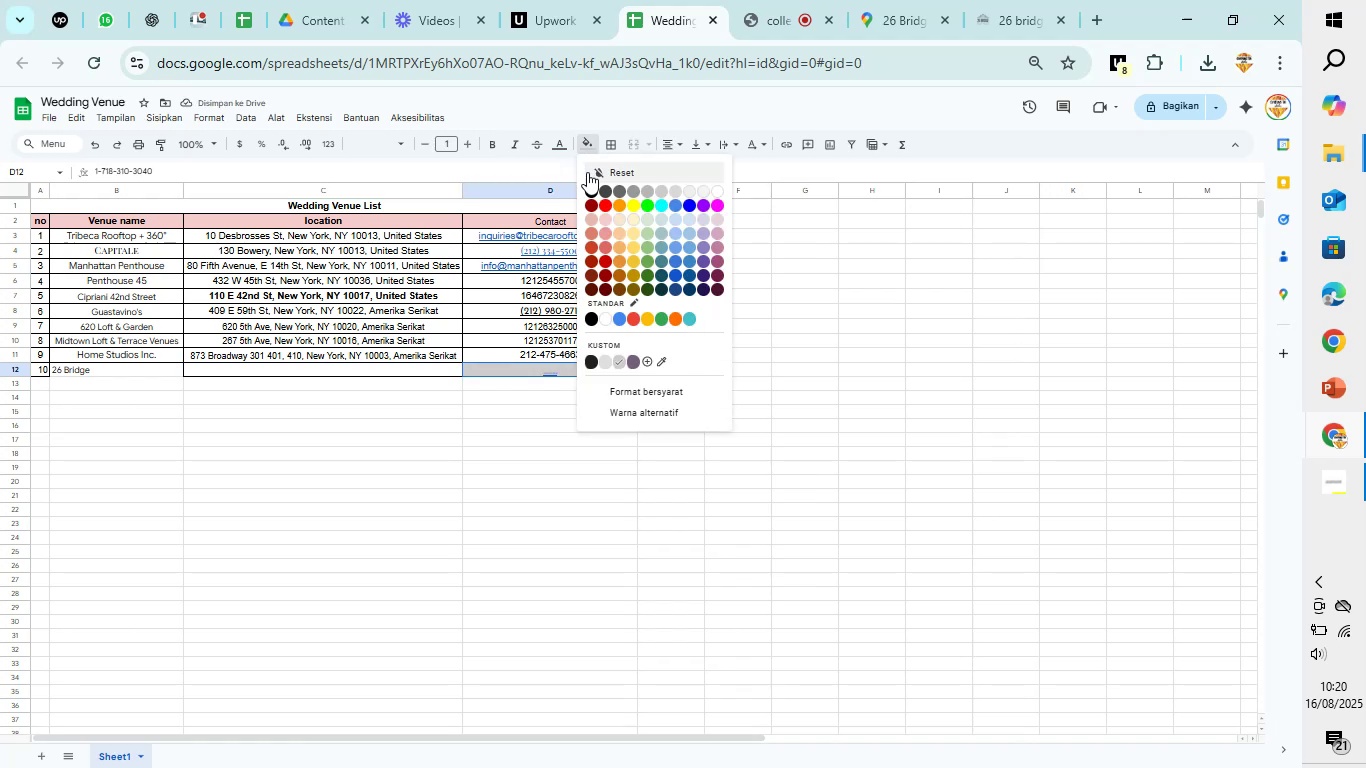 
left_click([587, 172])
 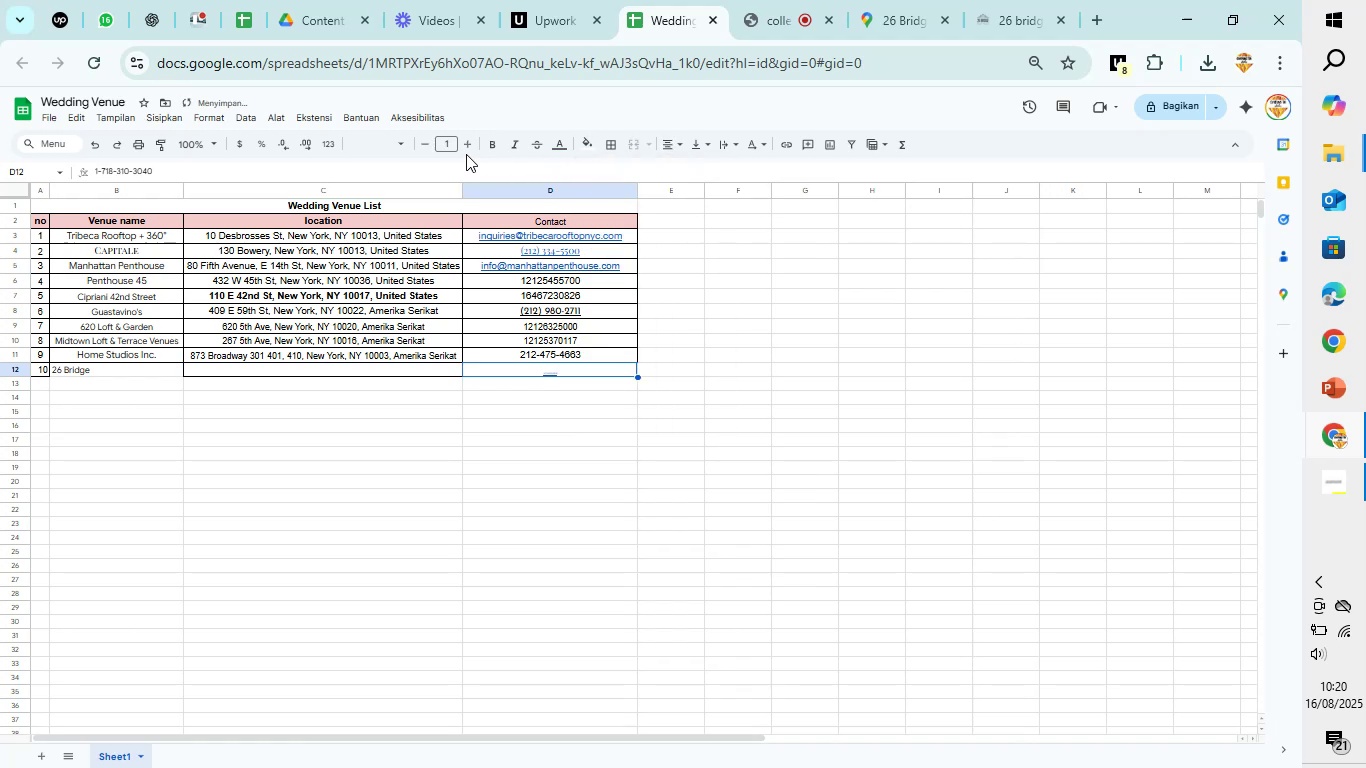 
double_click([472, 146])
 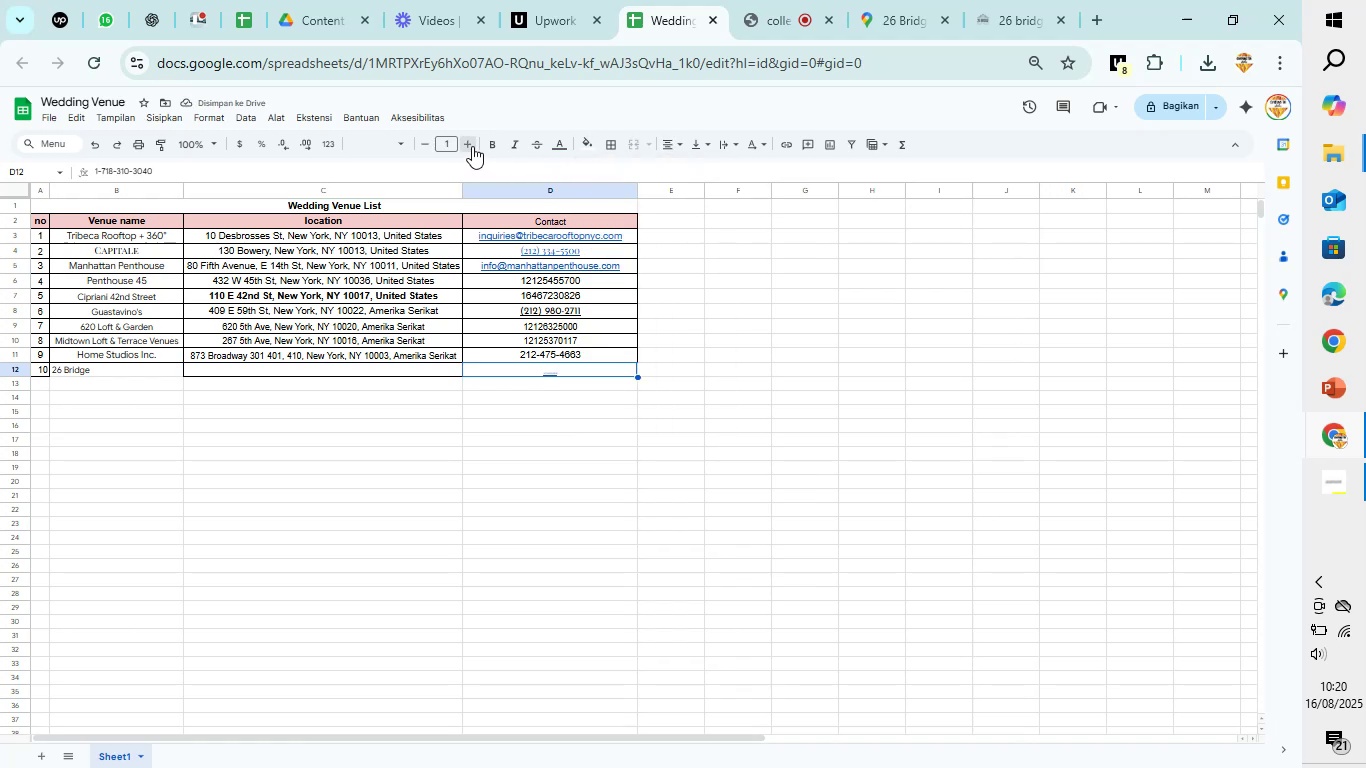 
triple_click([472, 146])
 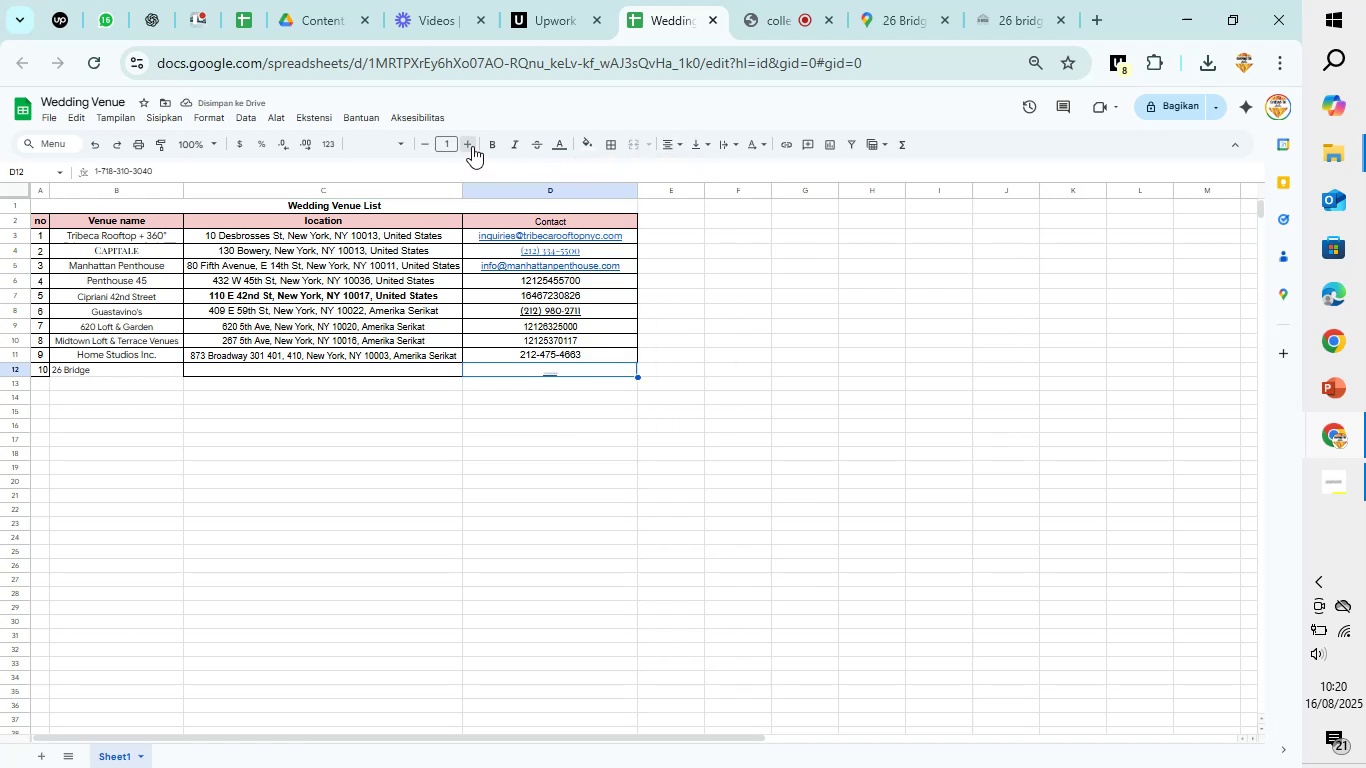 
triple_click([472, 146])
 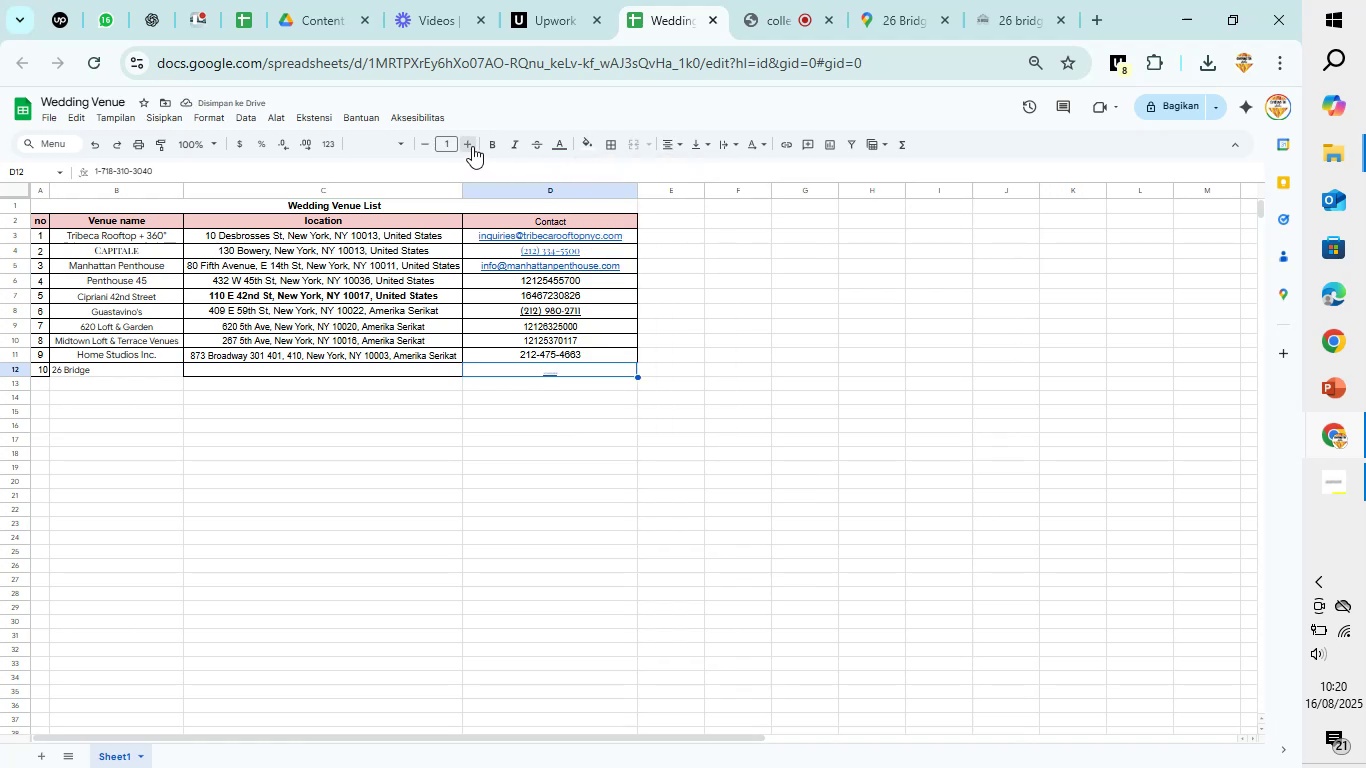 
triple_click([472, 146])
 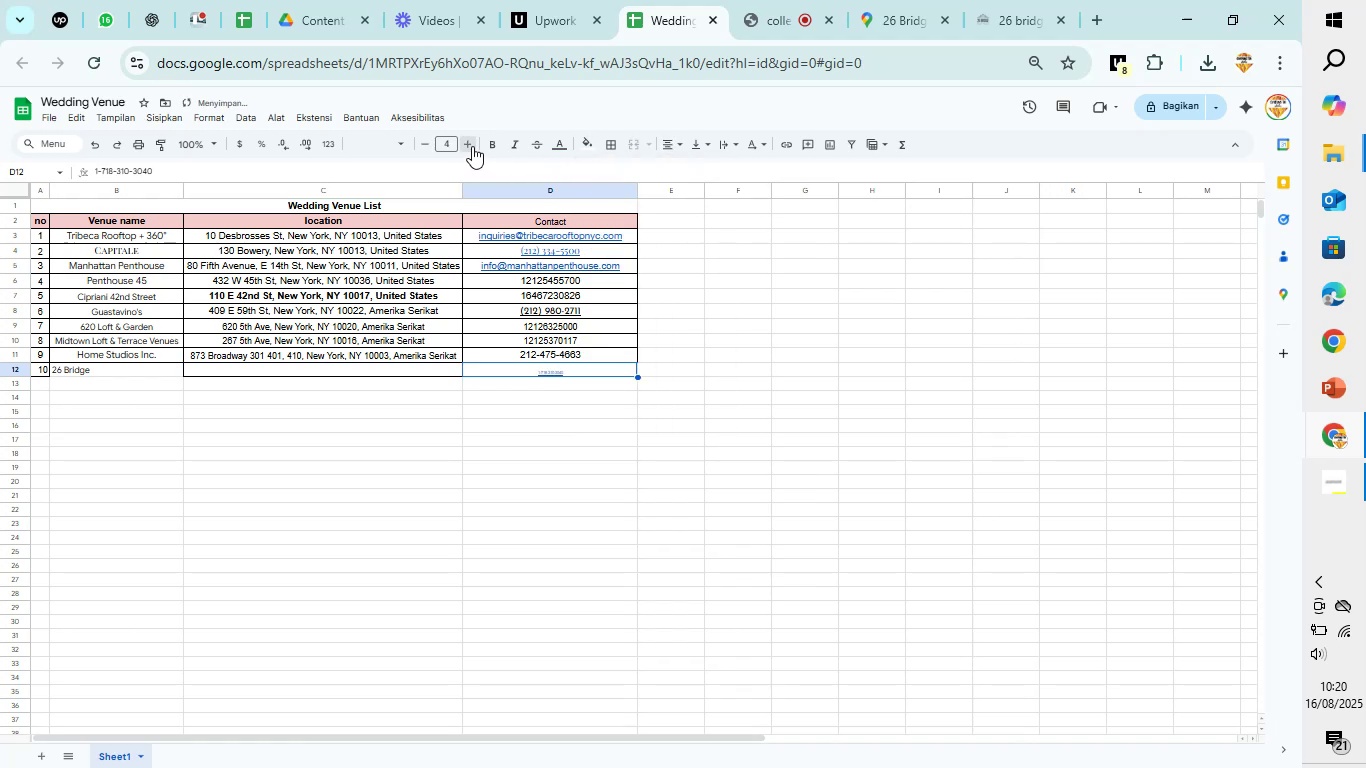 
triple_click([472, 146])
 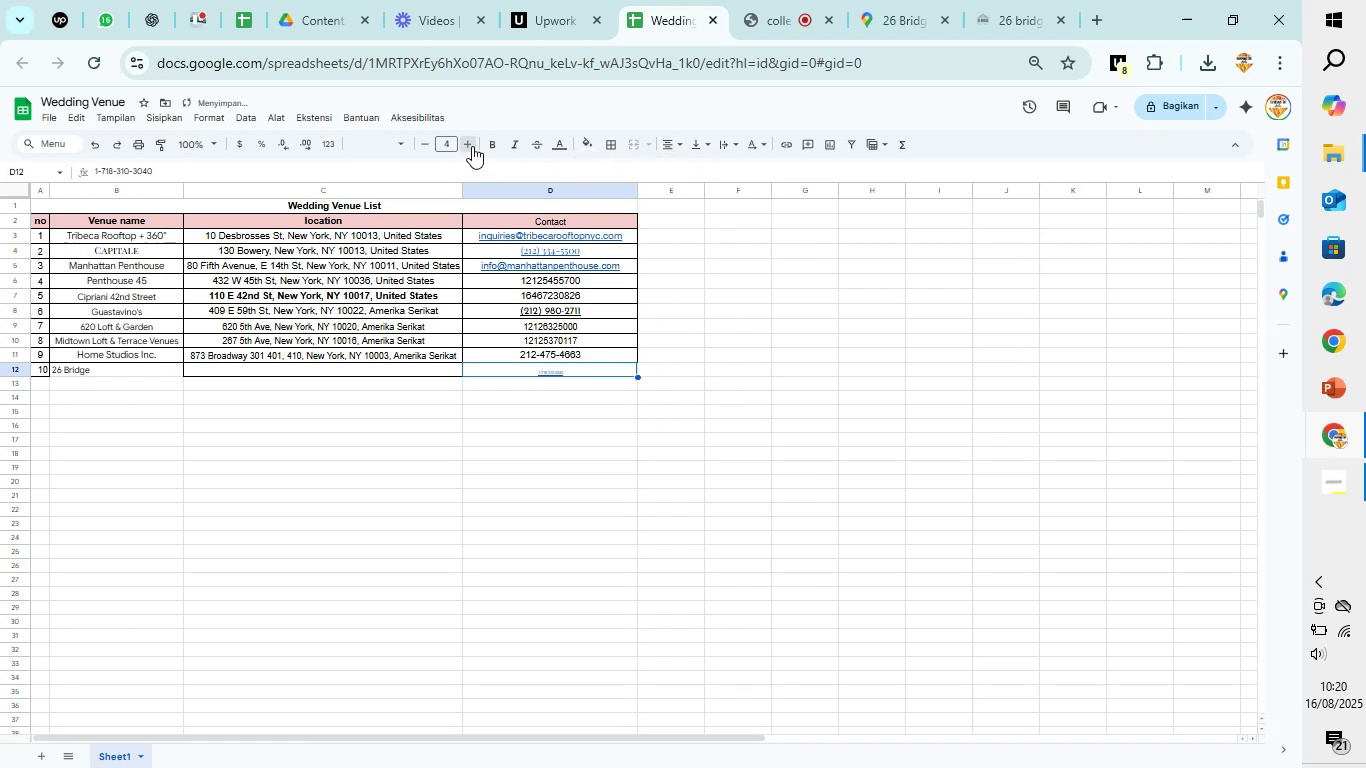 
triple_click([472, 146])
 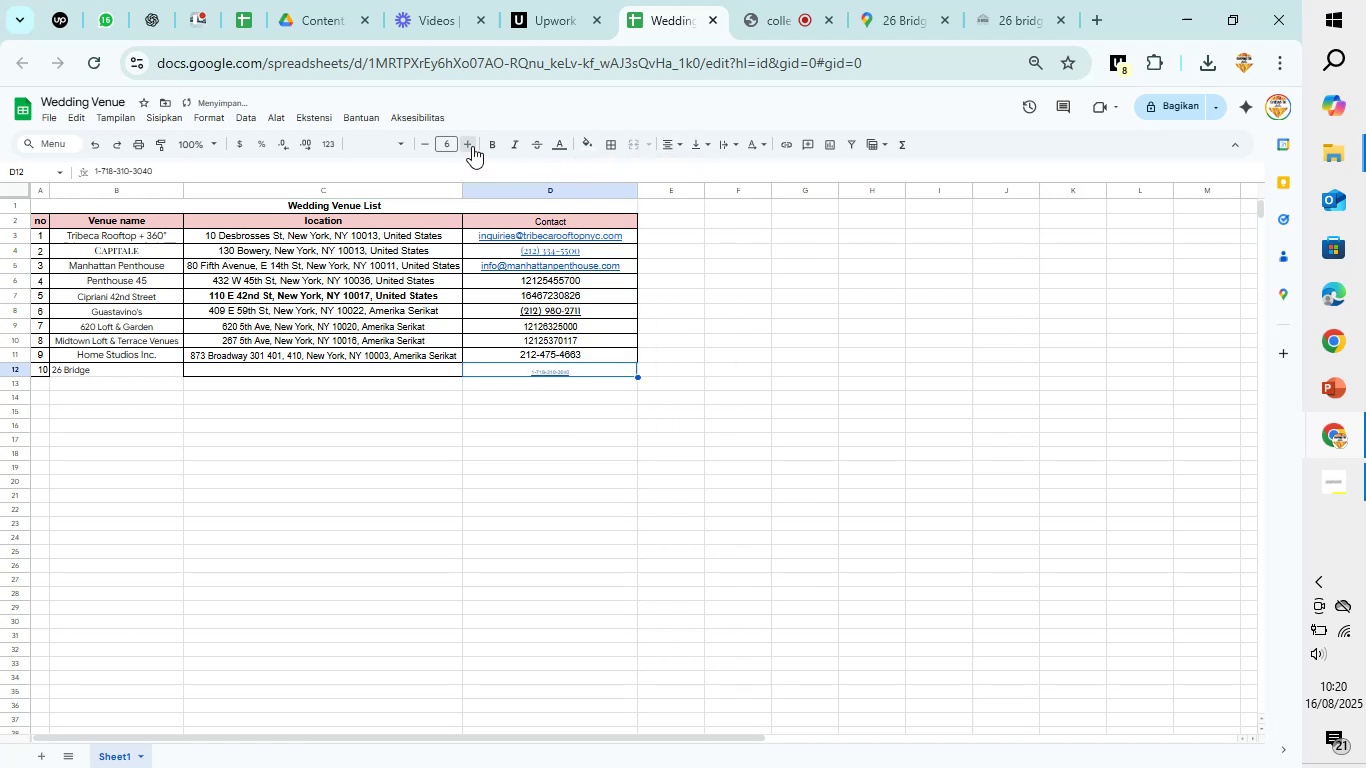 
triple_click([472, 146])
 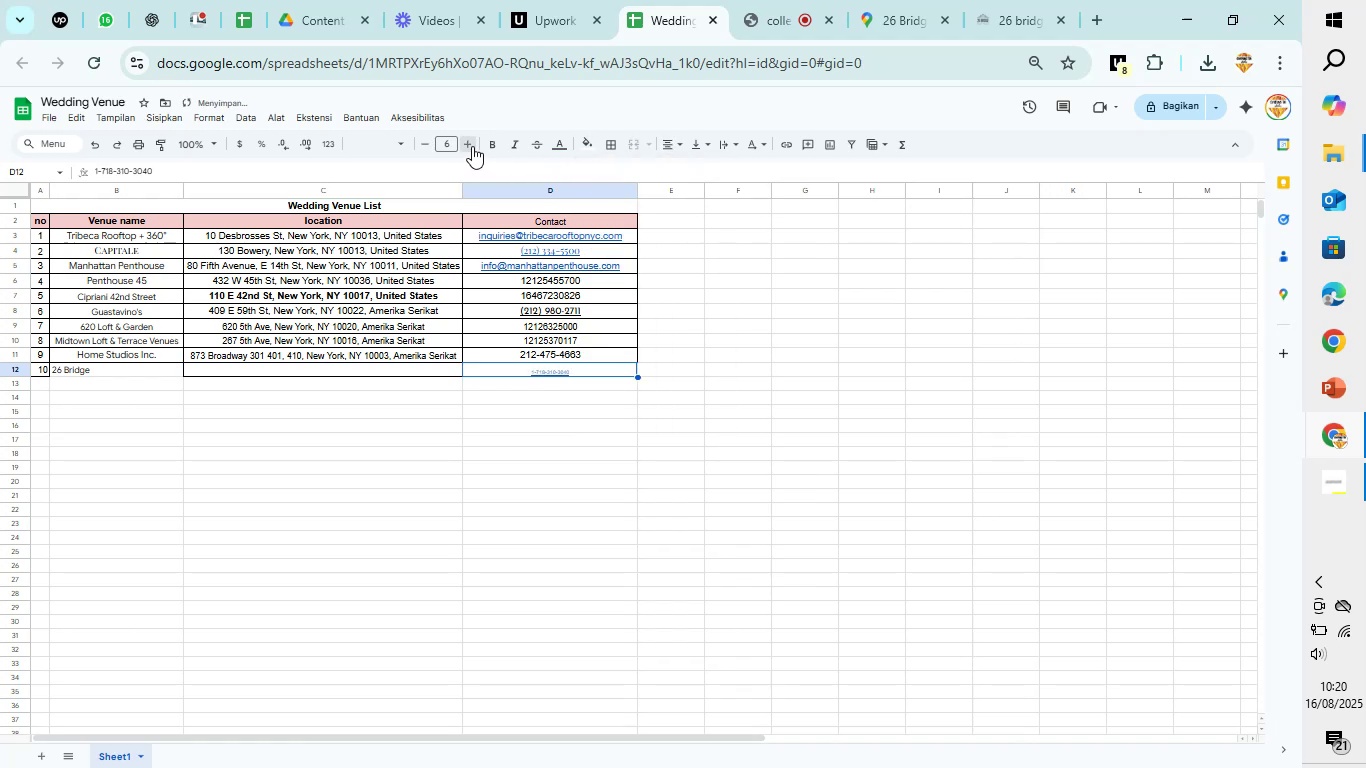 
triple_click([472, 146])
 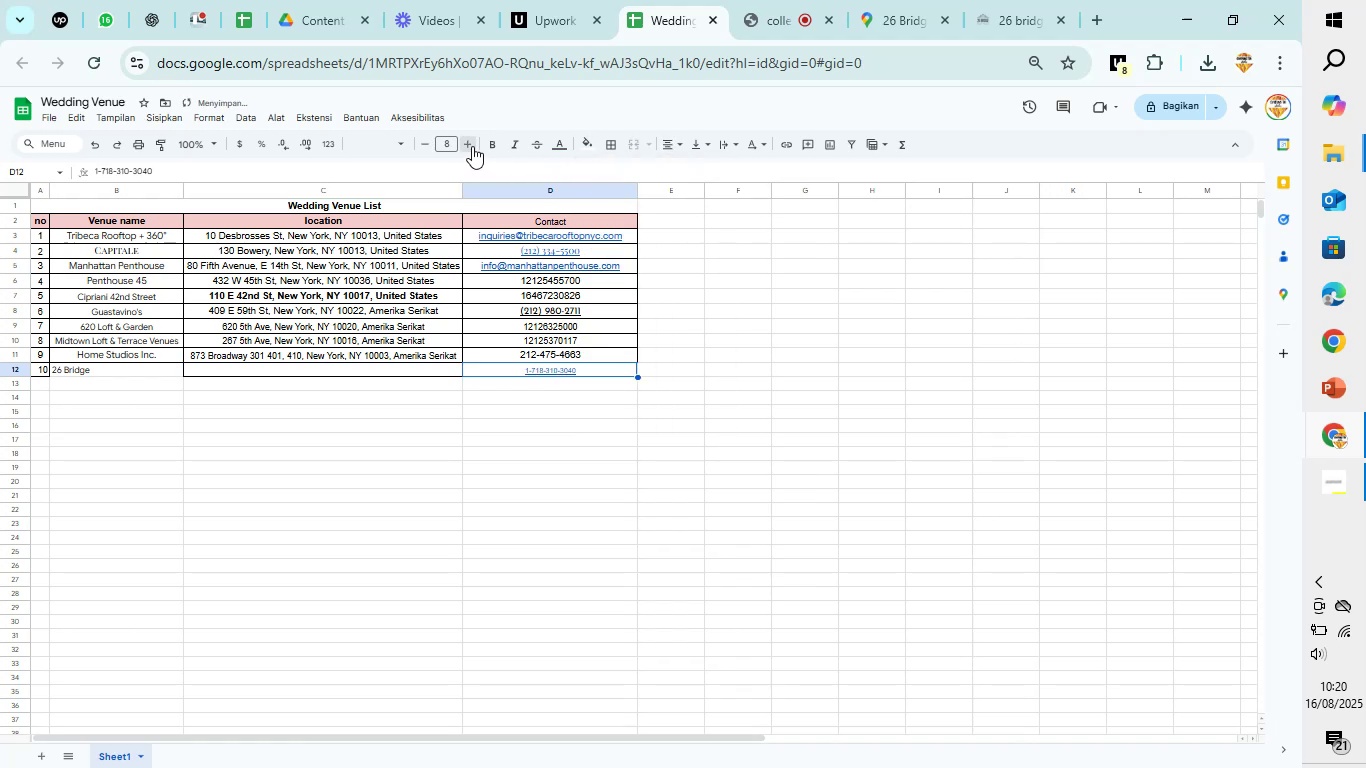 
triple_click([472, 146])
 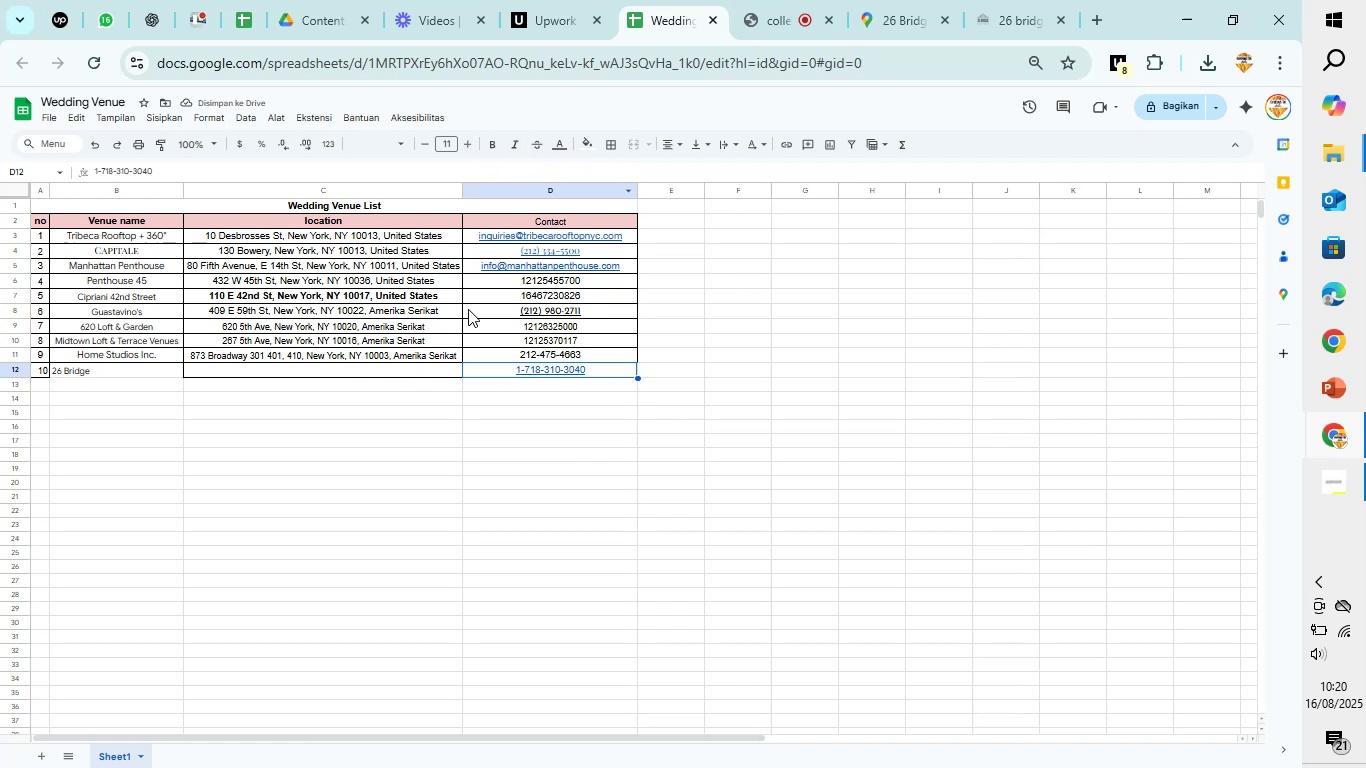 
left_click([886, 0])
 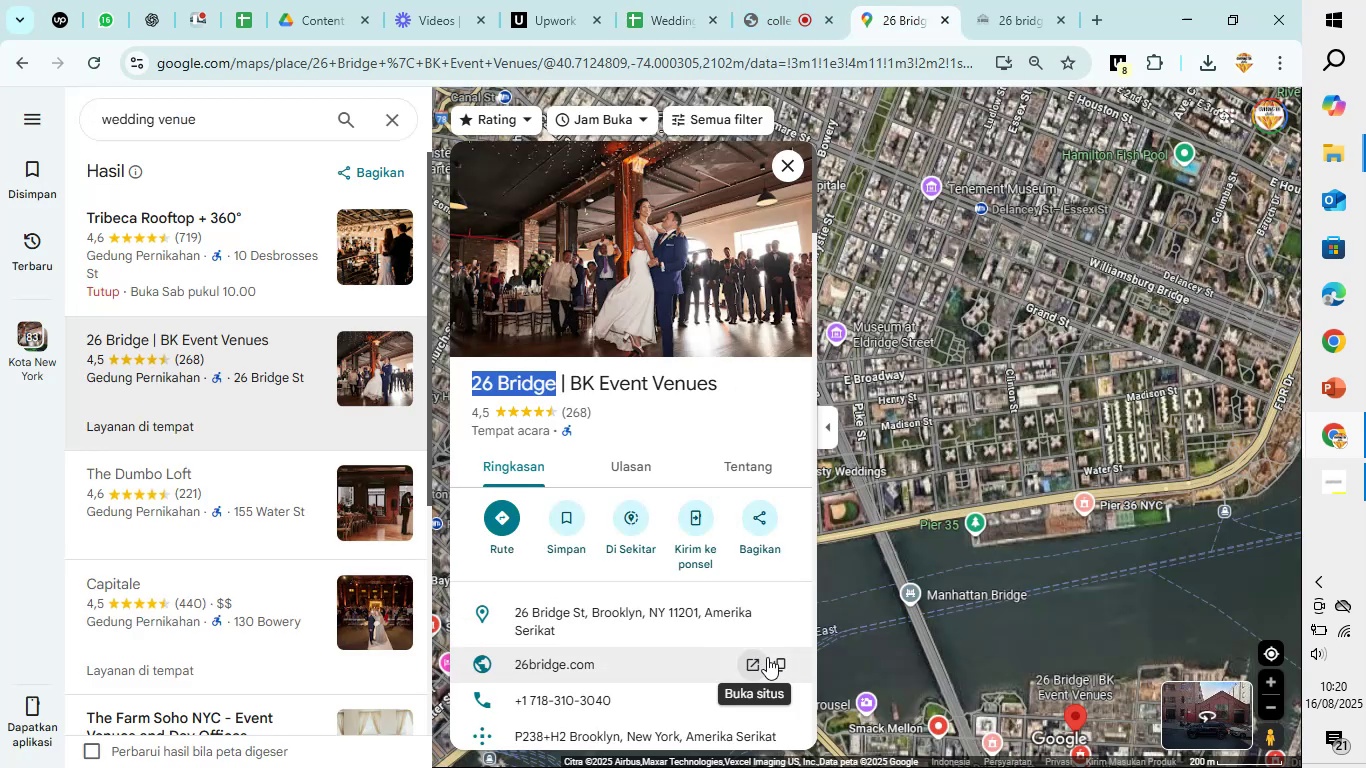 
left_click([780, 619])
 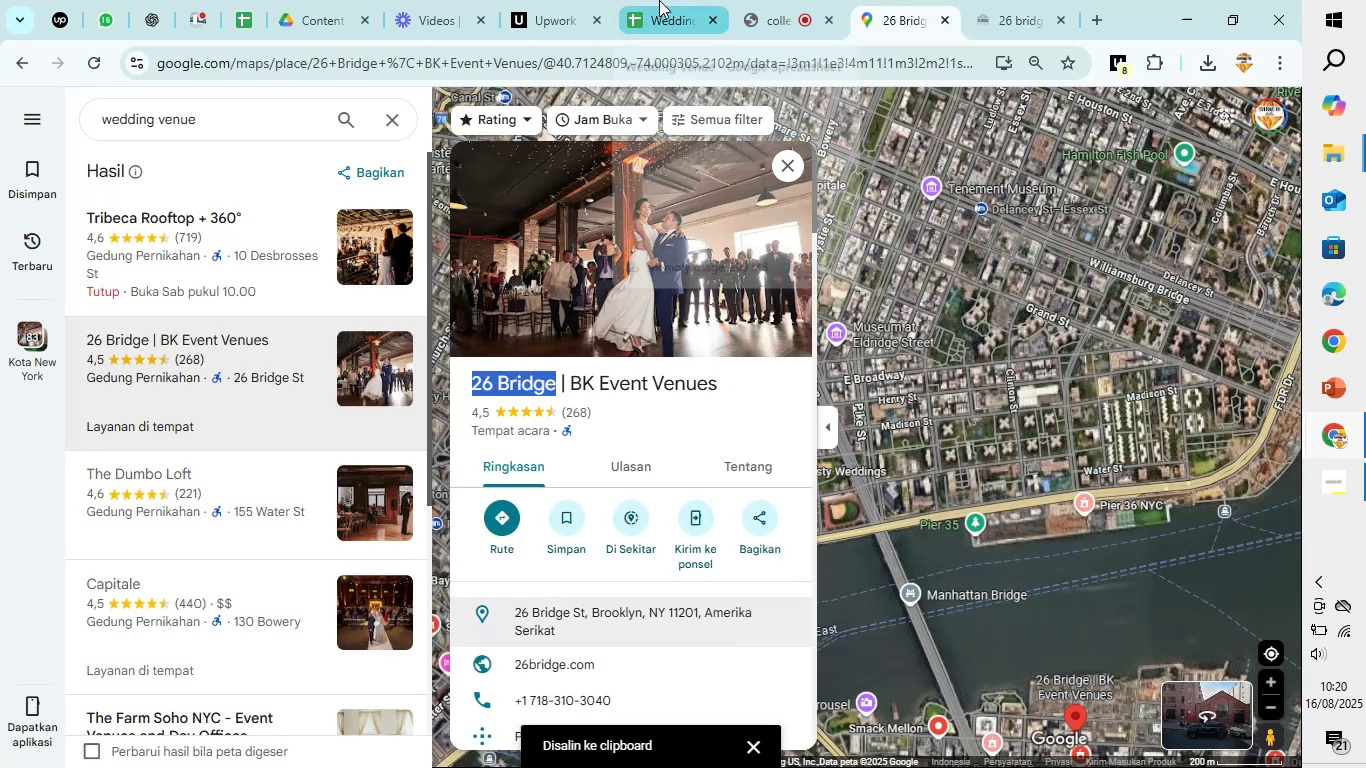 
left_click([659, 0])
 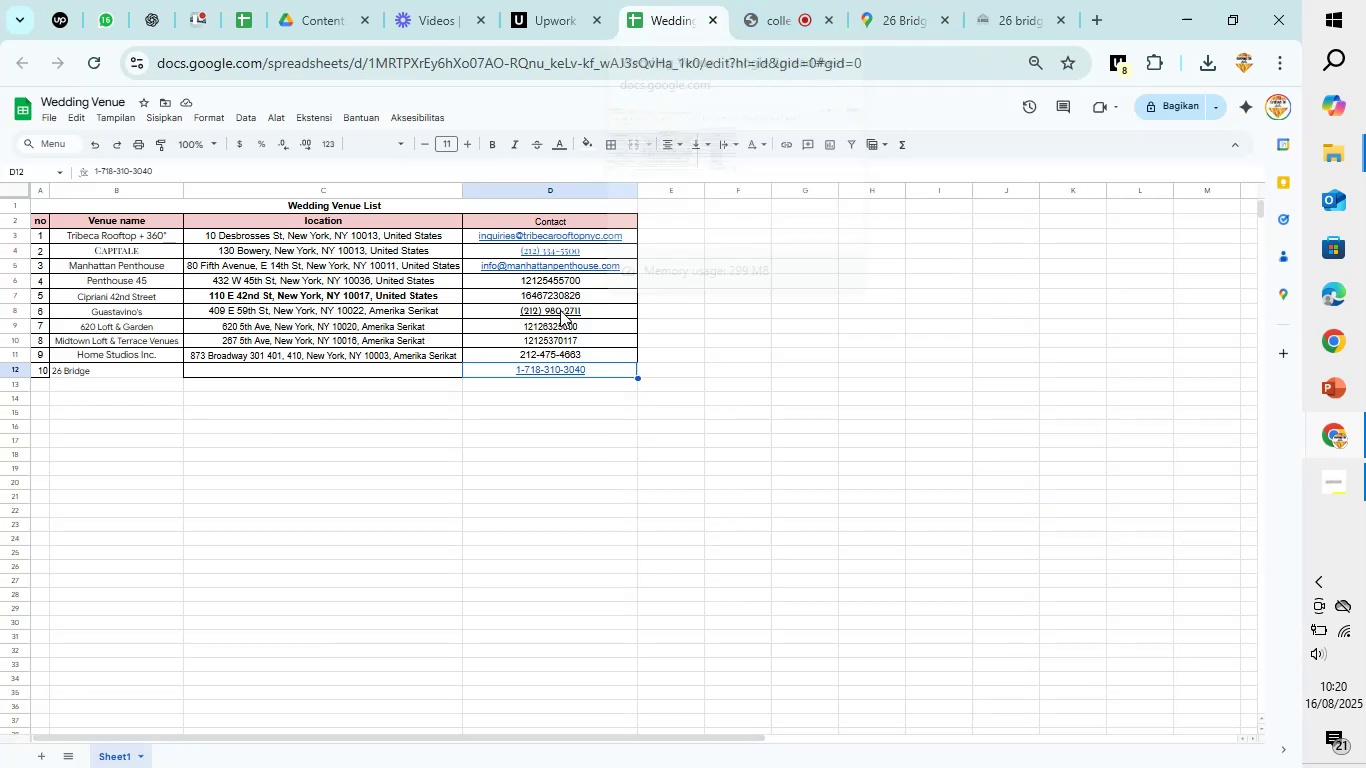 
key(Control+C)
 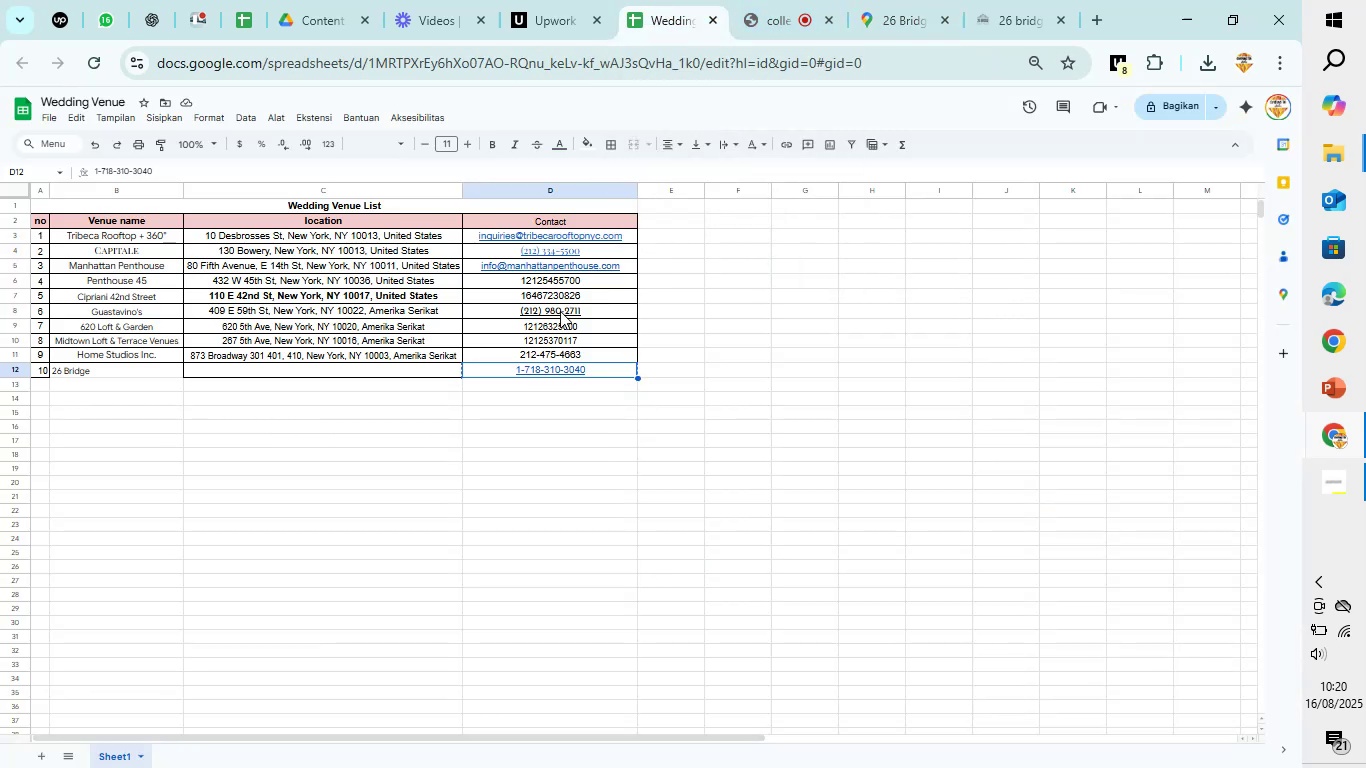 
key(Control+V)
 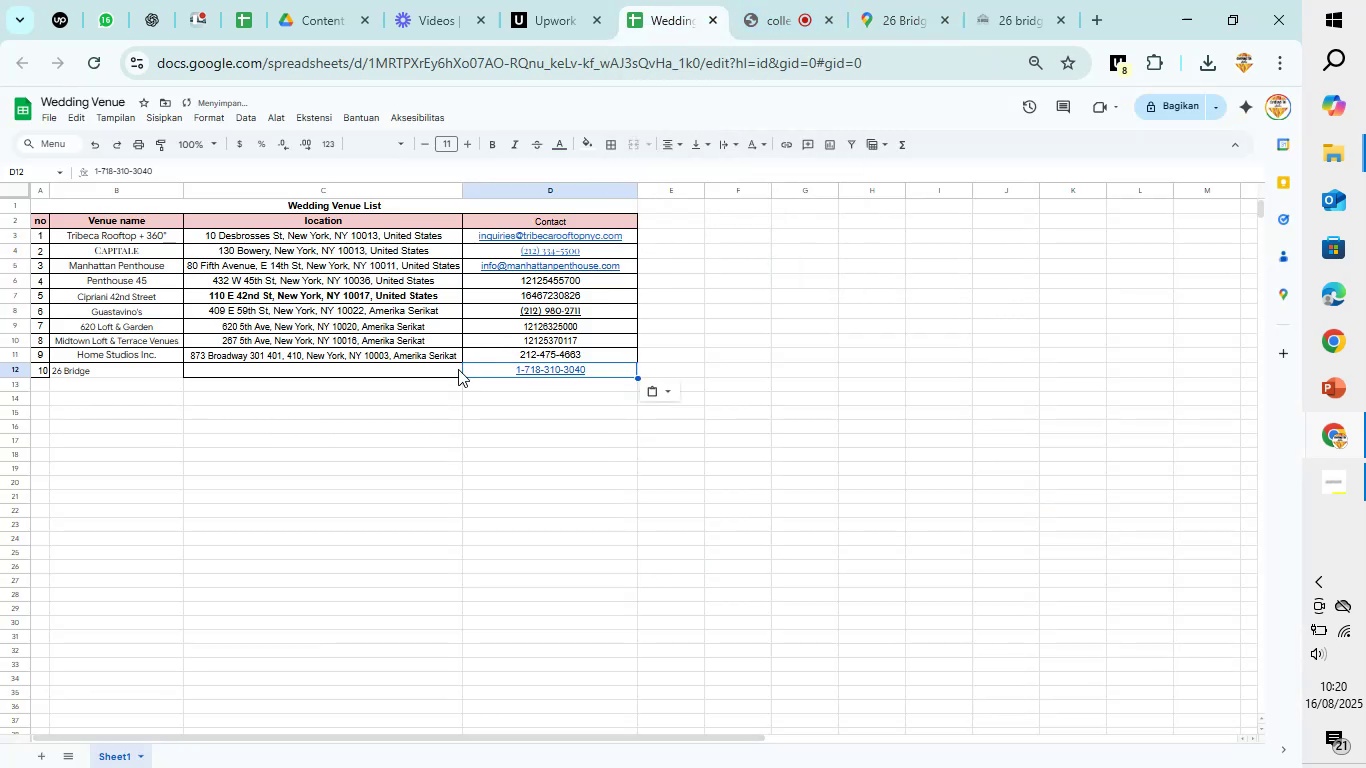 
left_click([450, 375])
 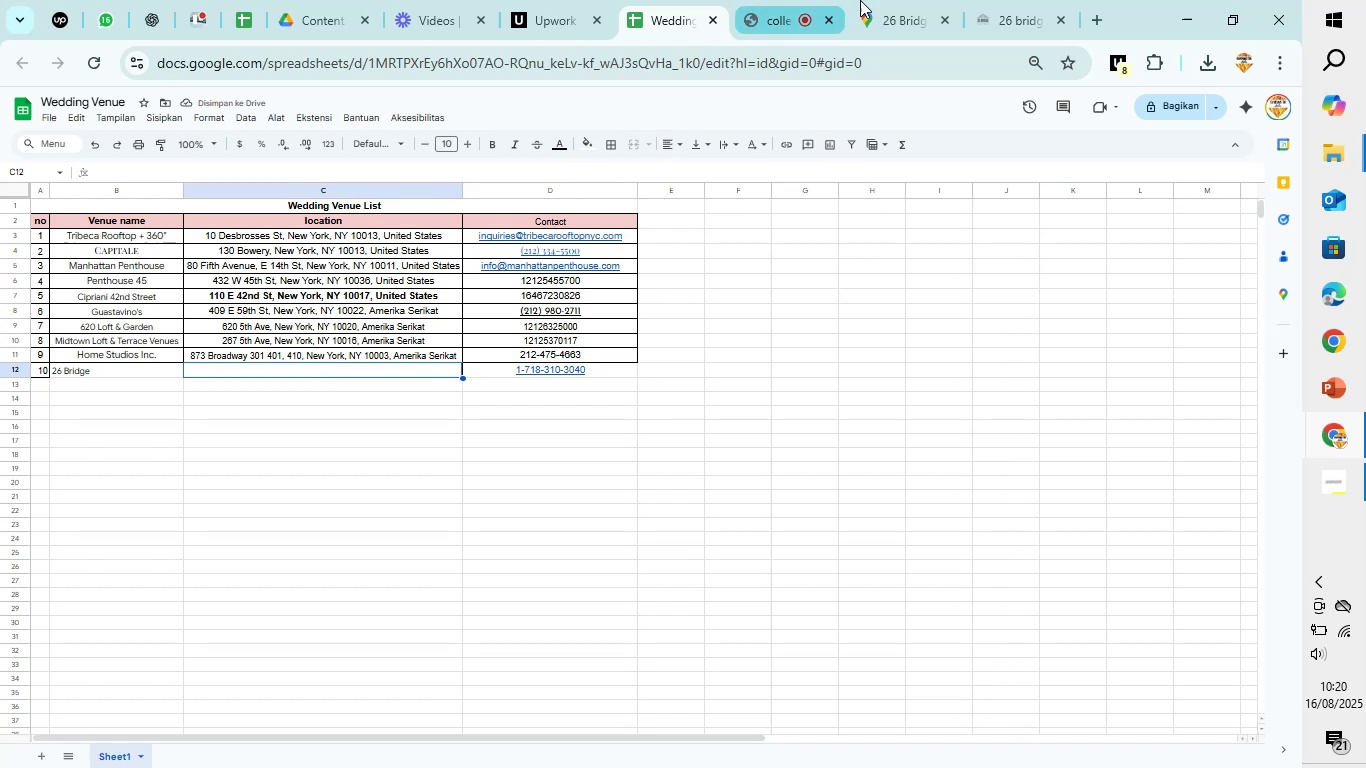 
left_click([875, 0])
 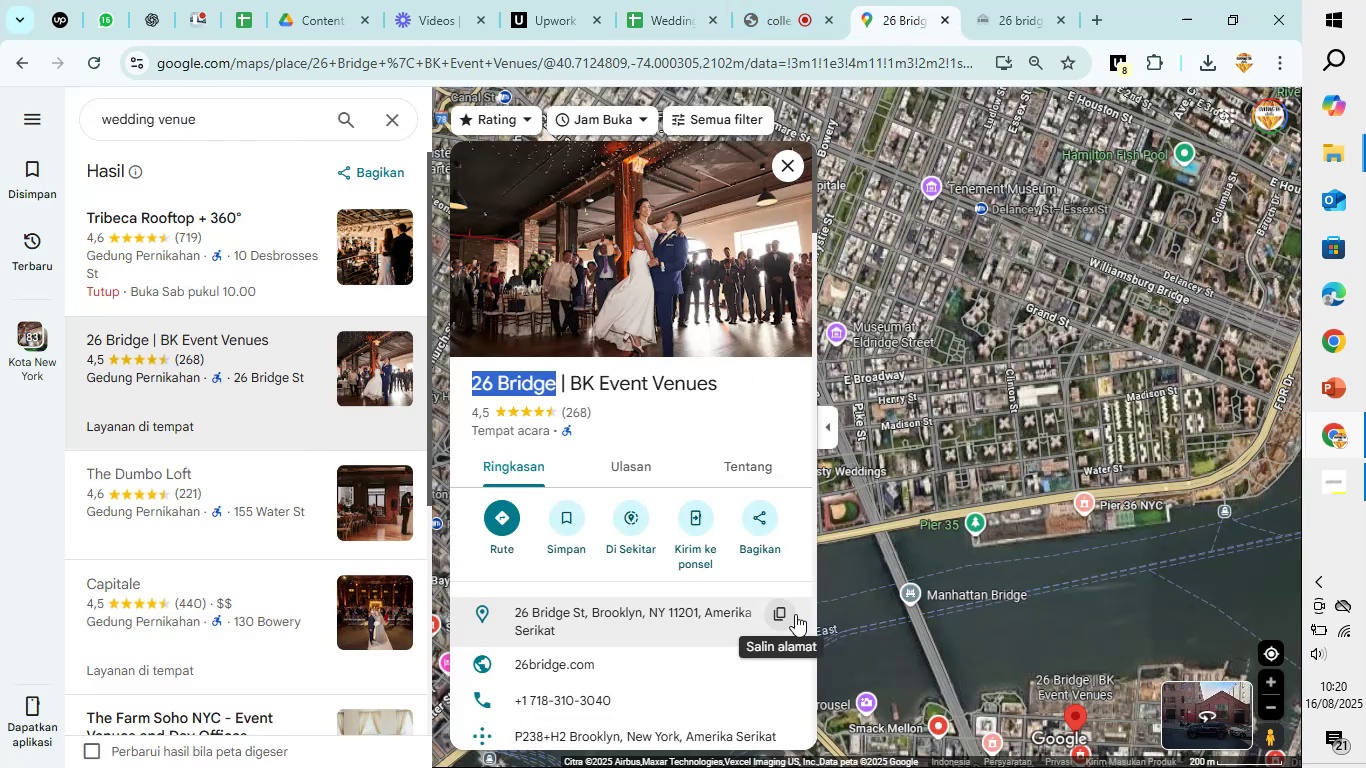 
left_click([788, 610])
 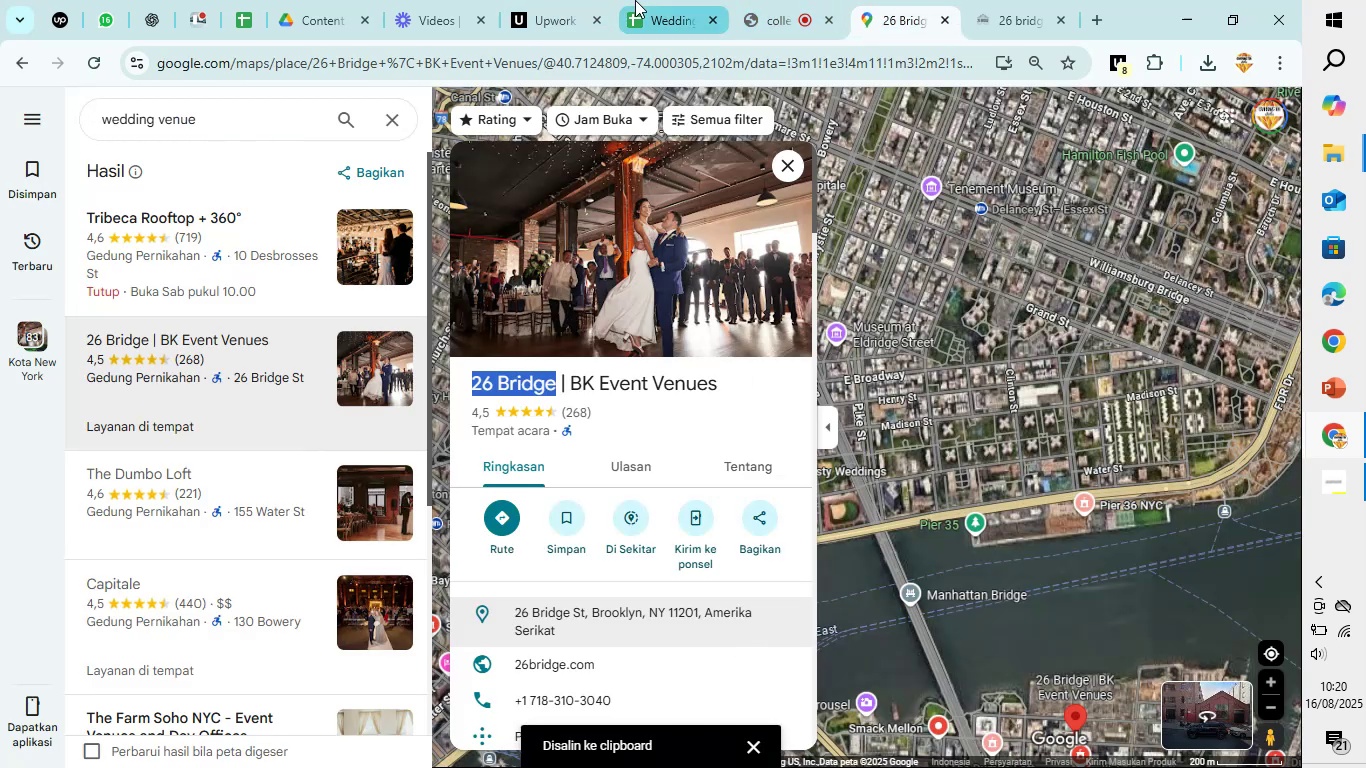 
left_click([635, 0])
 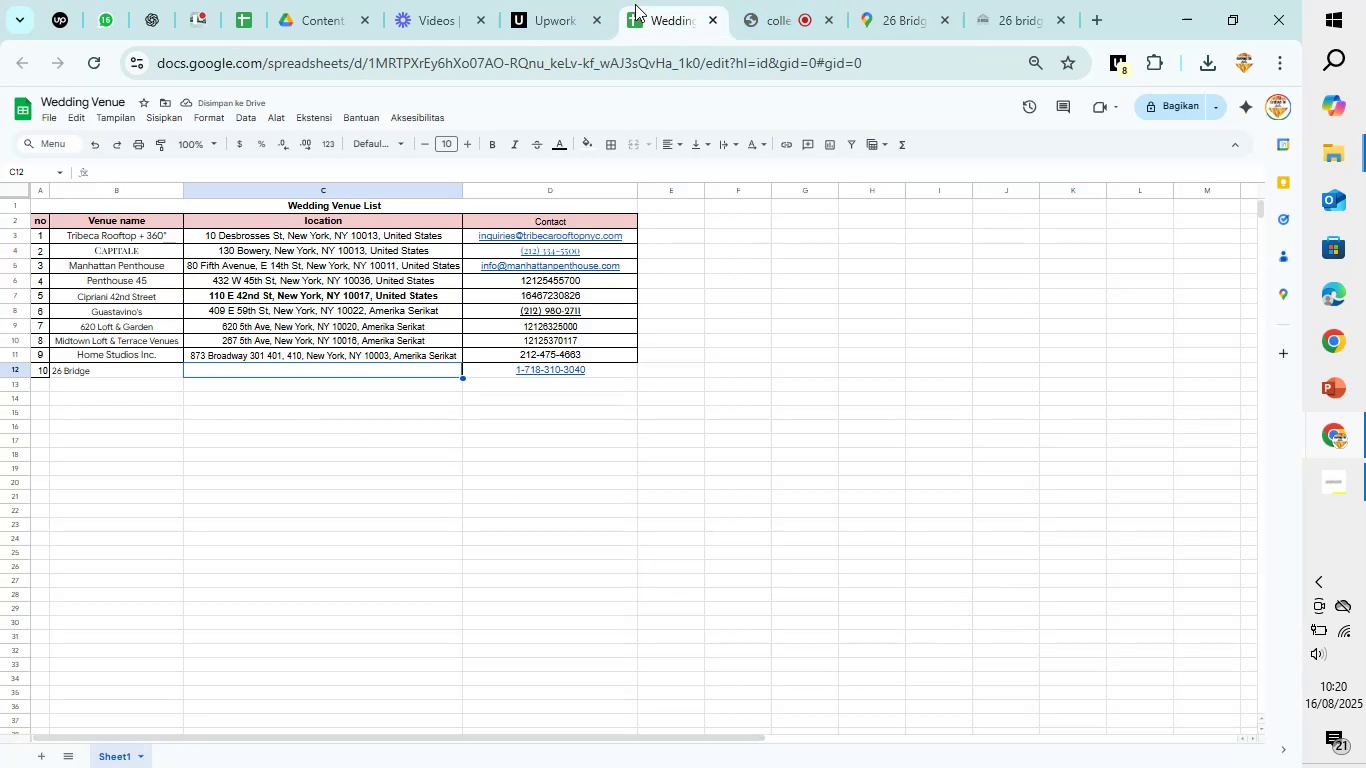 
key(Control+V)
 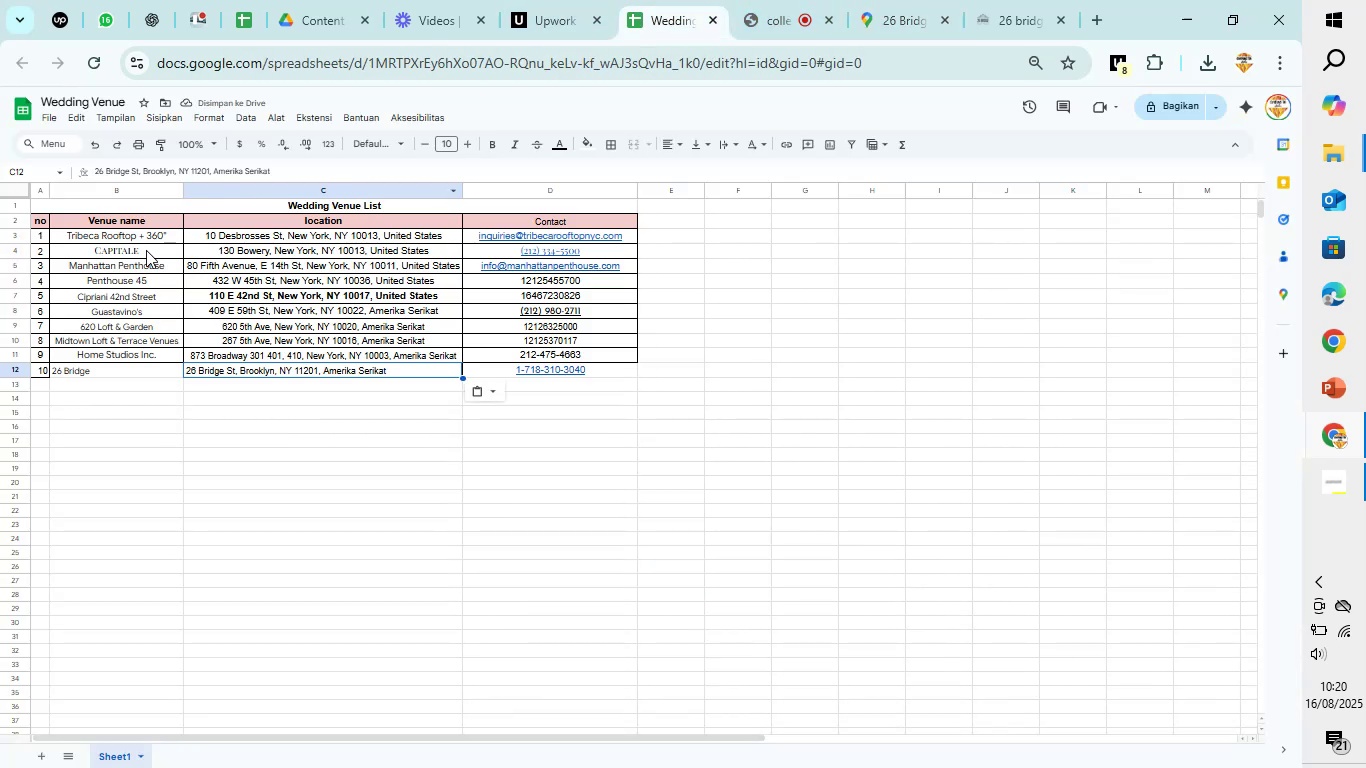 
left_click_drag(start_coordinate=[141, 327], to_coordinate=[550, 372])
 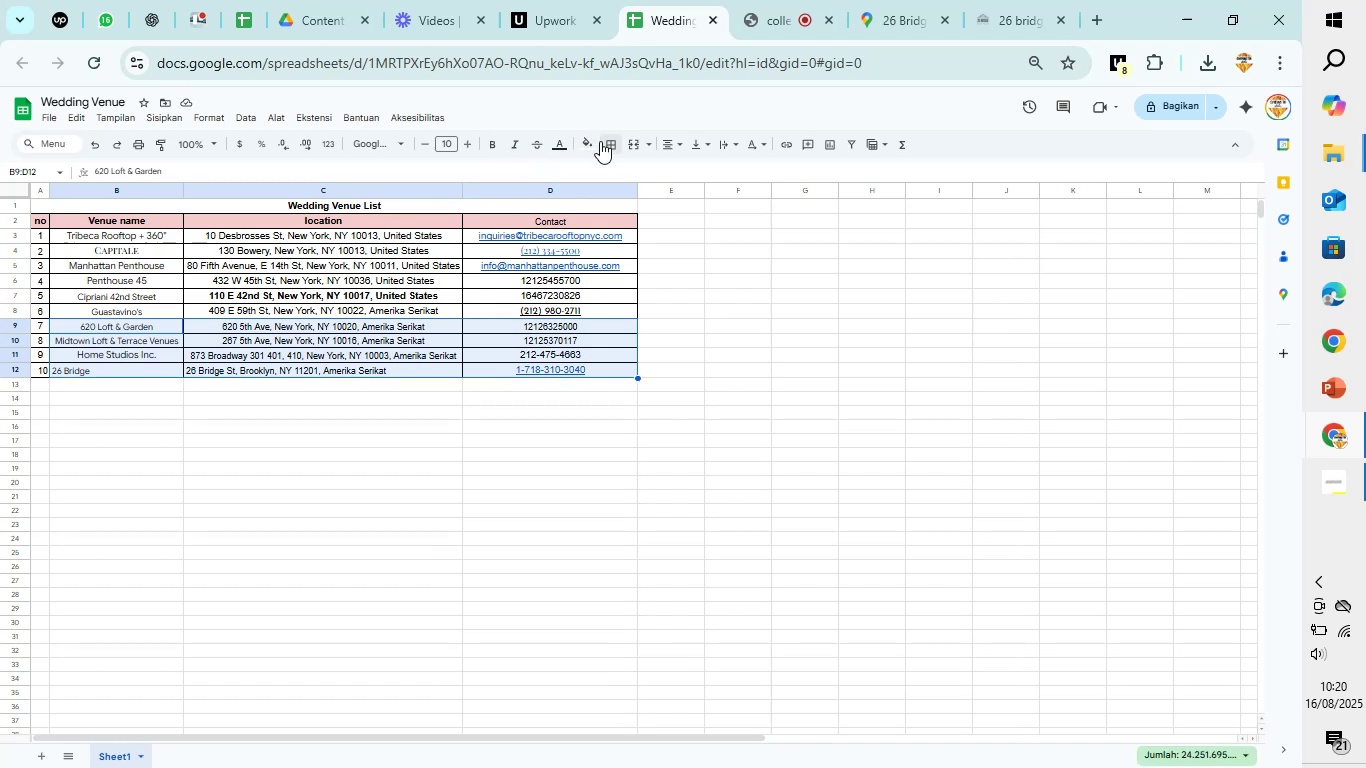 
left_click([604, 142])
 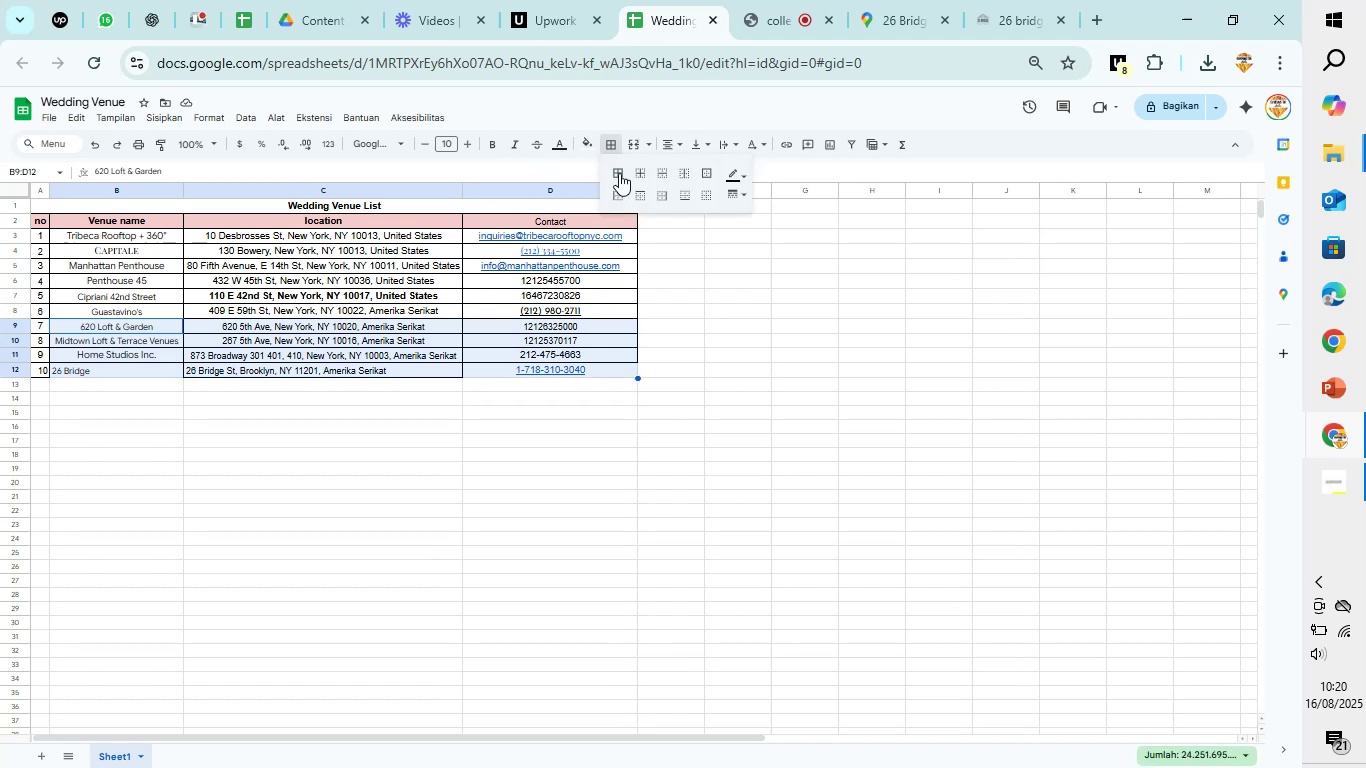 
left_click([619, 174])
 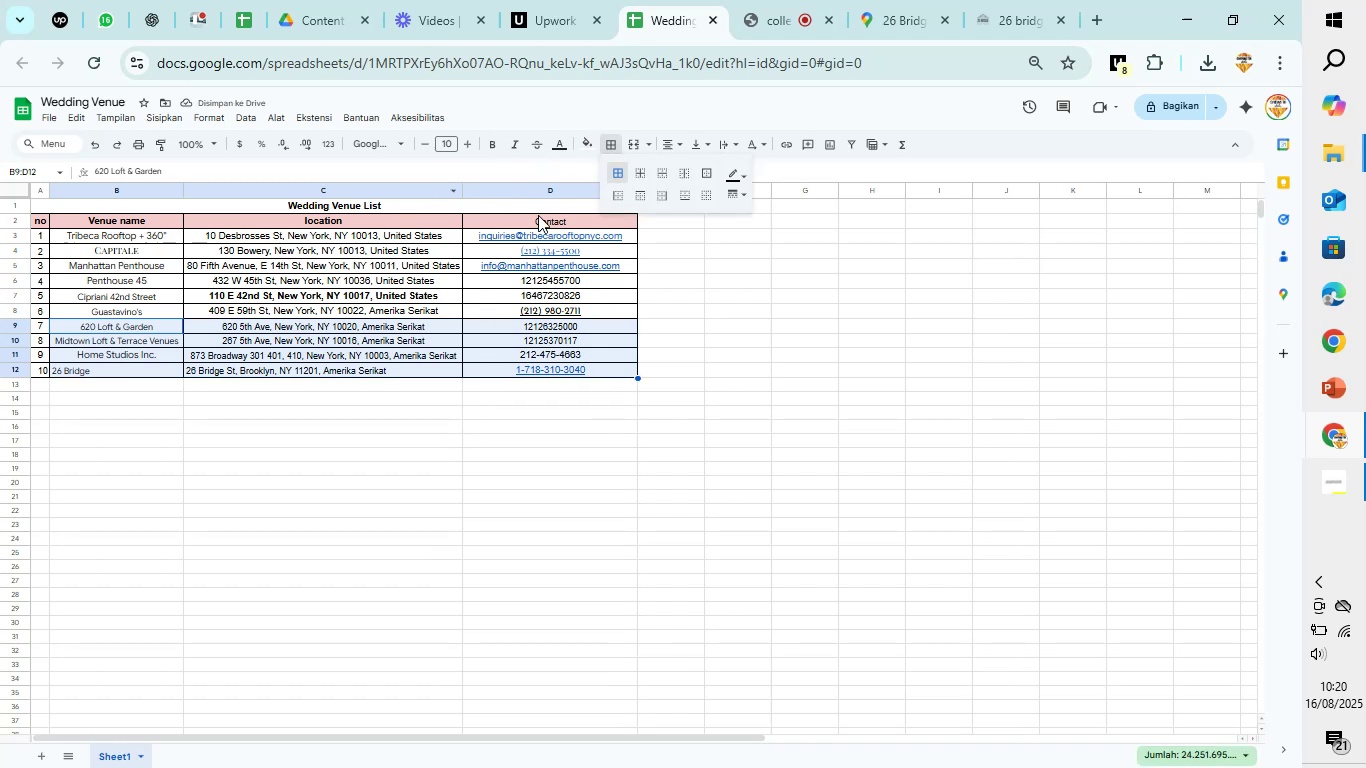 
left_click([668, 140])
 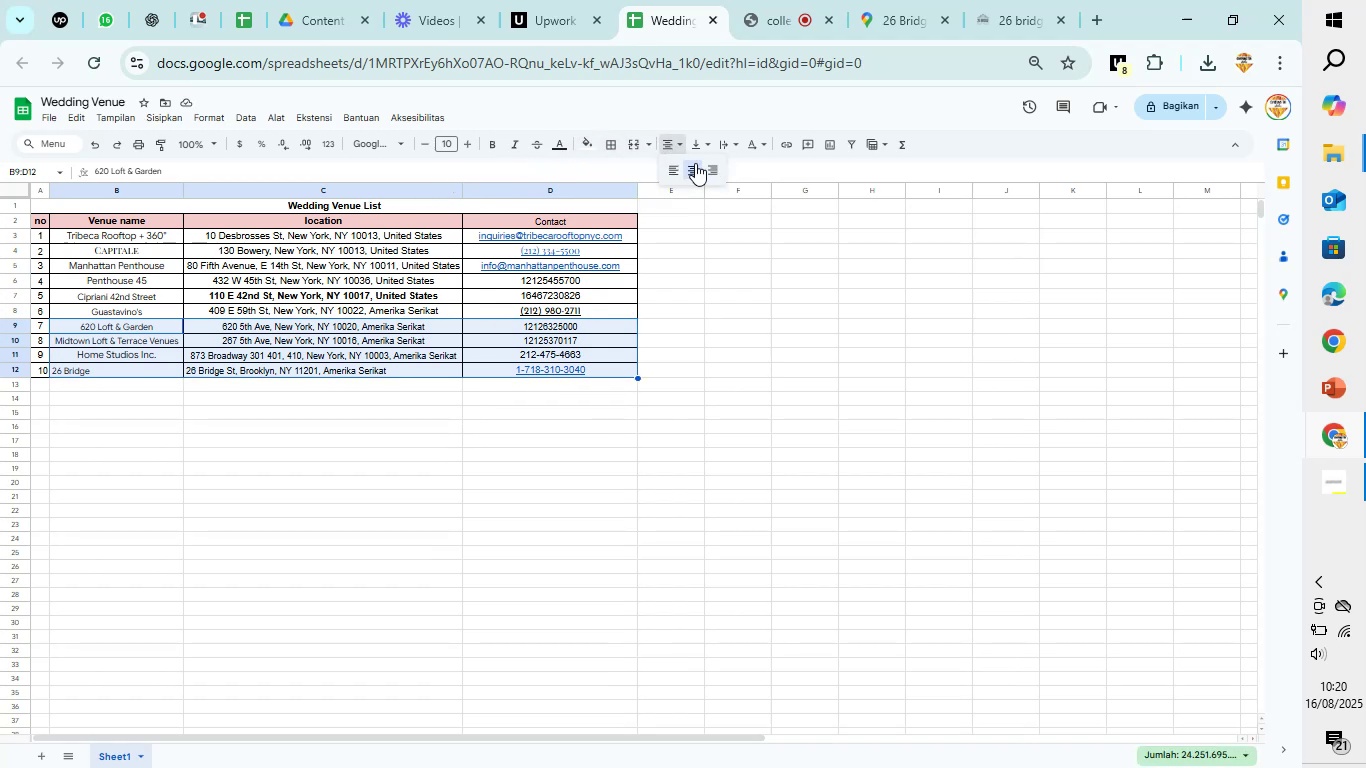 
left_click([695, 163])
 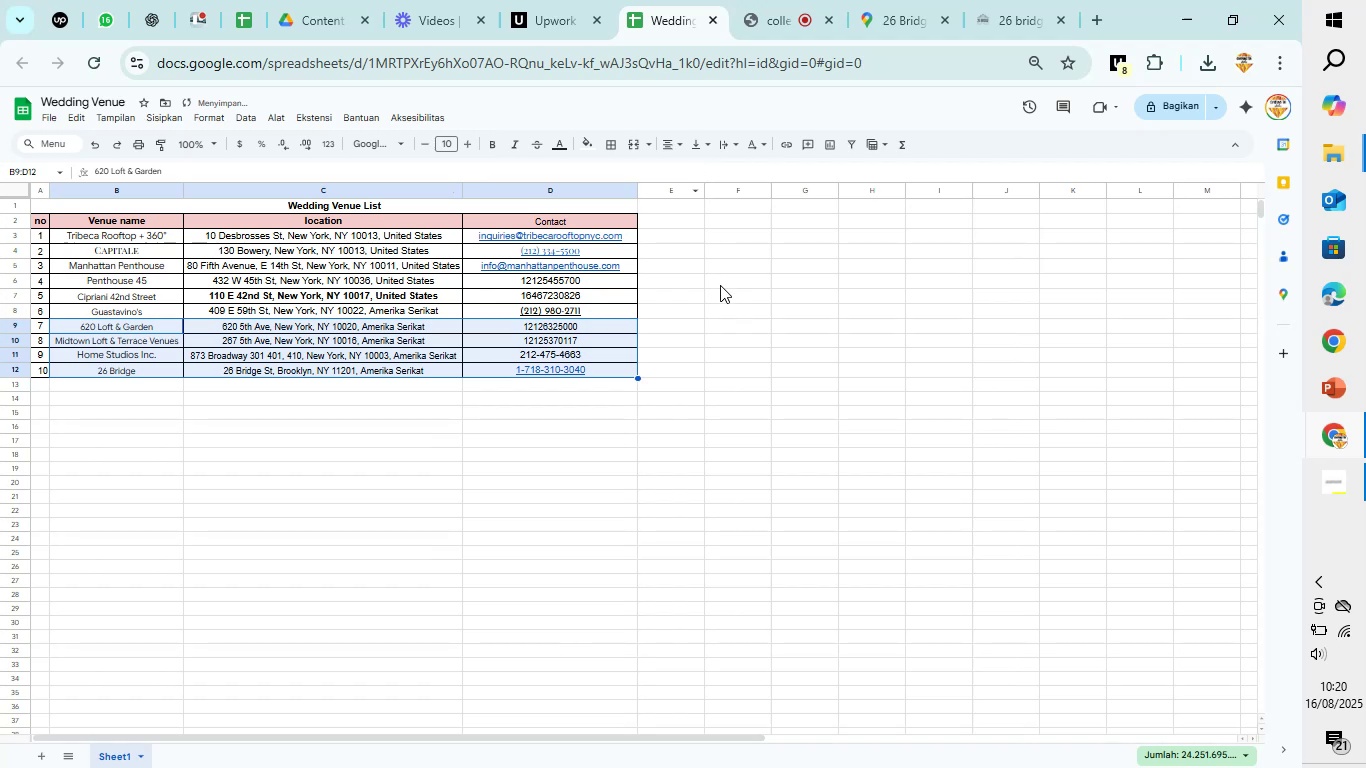 
left_click([733, 285])
 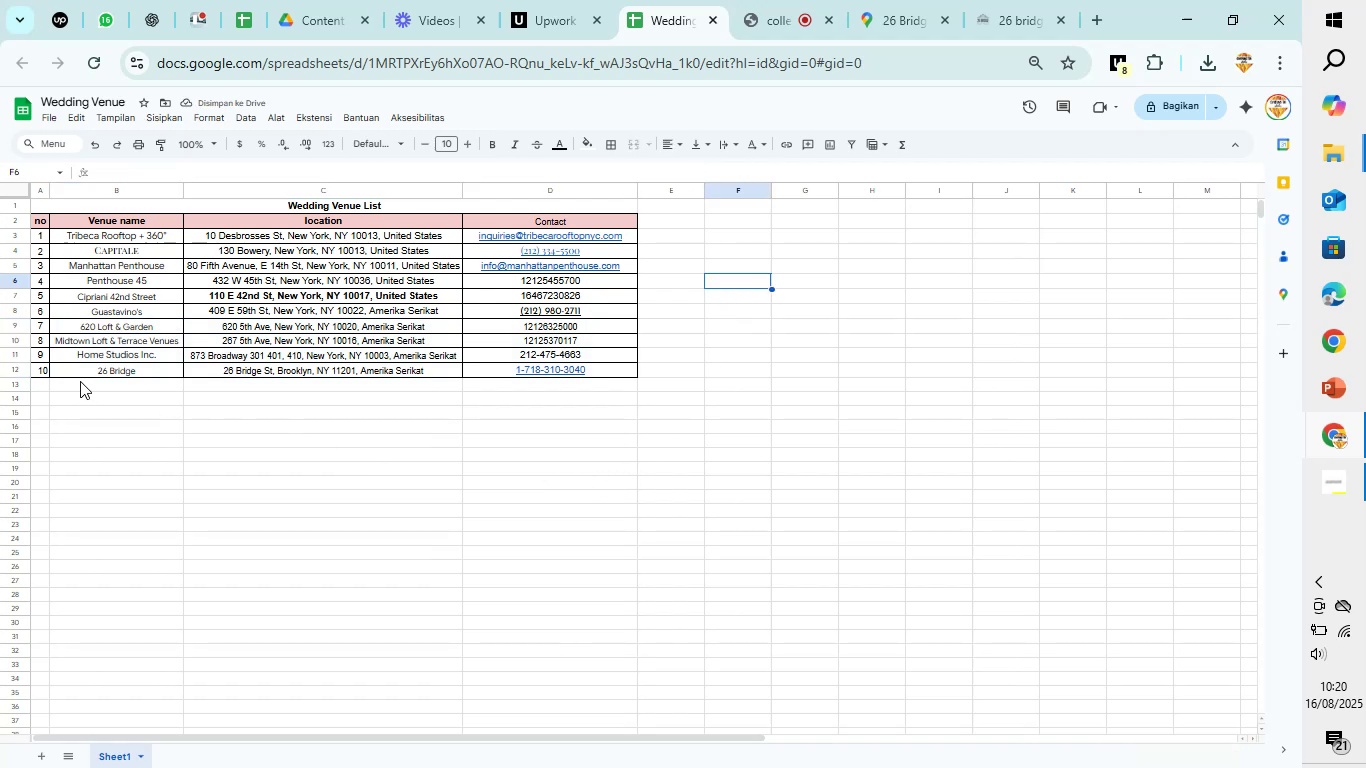 
left_click([33, 368])
 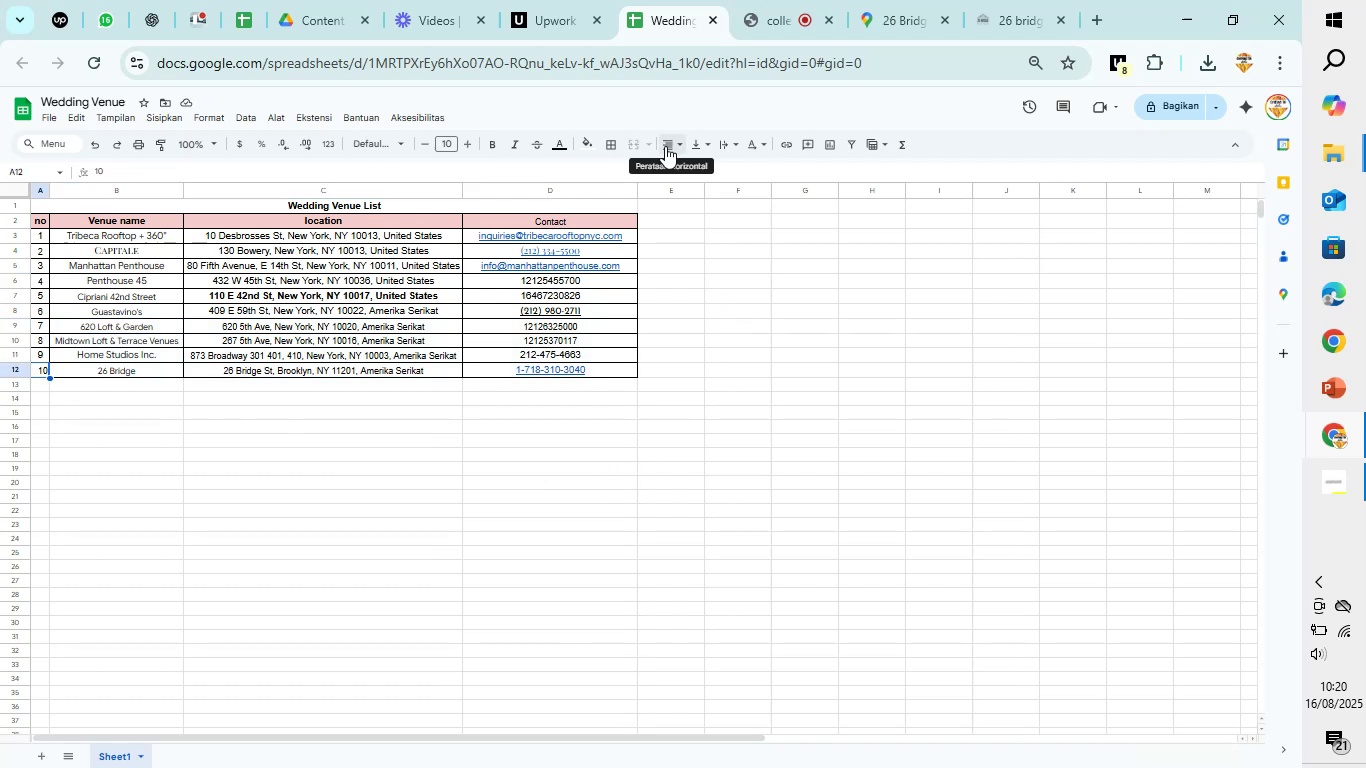 
left_click([665, 146])
 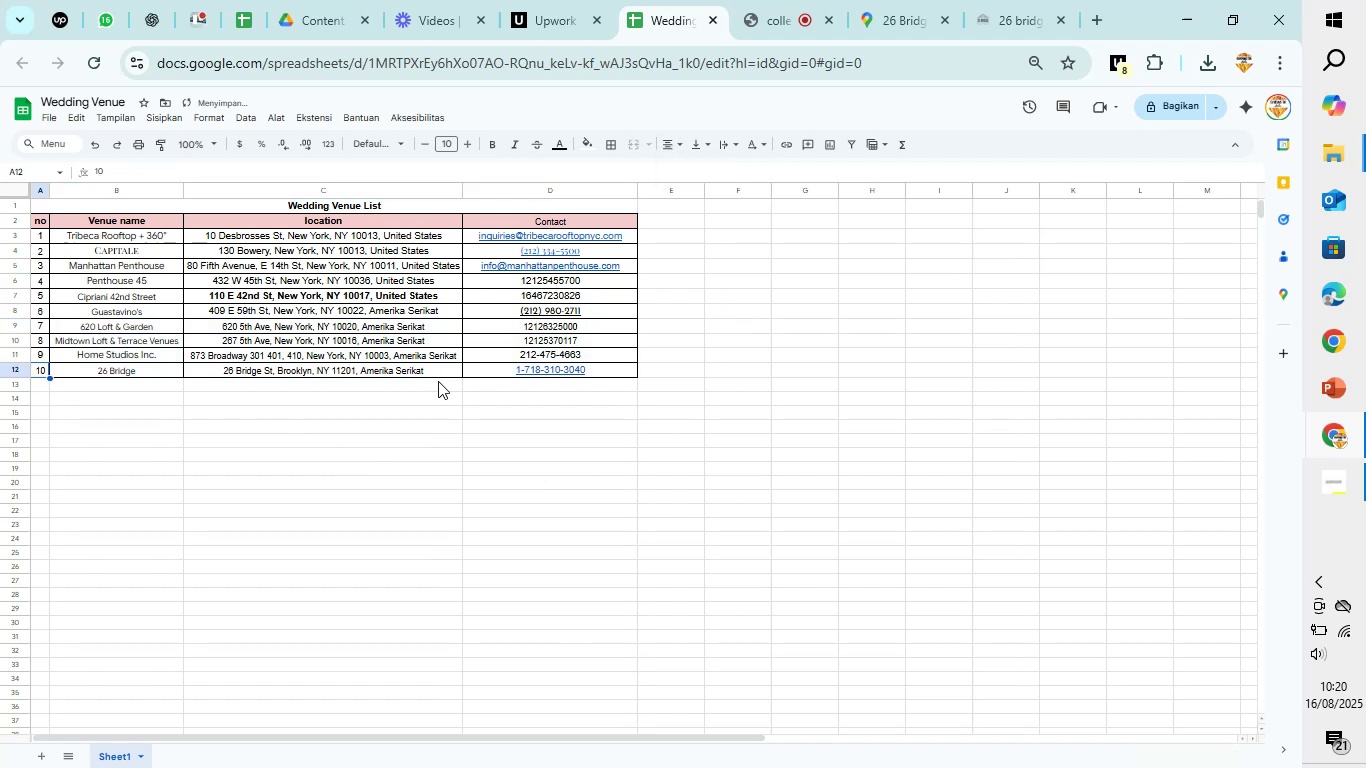 
left_click([263, 374])
 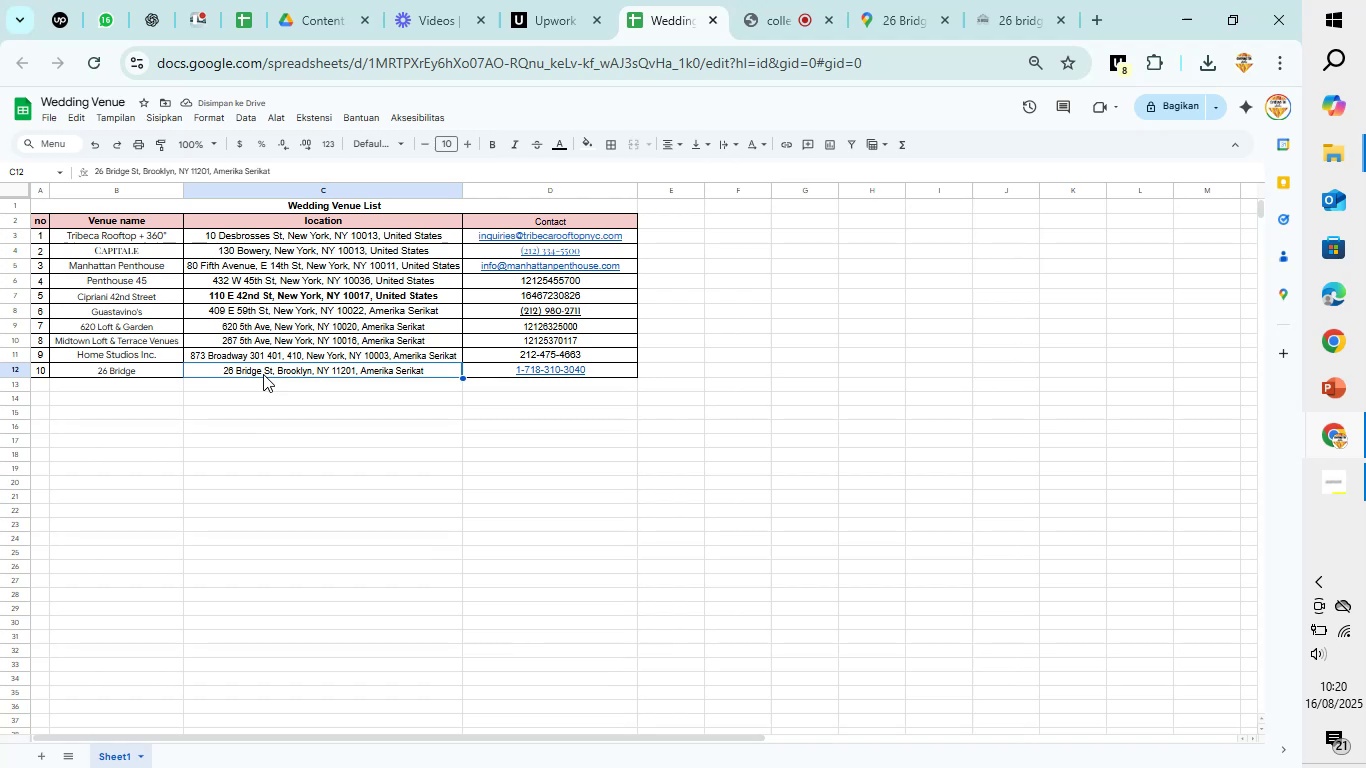 
scroll: coordinate [247, 361], scroll_direction: up, amount: 5.0
 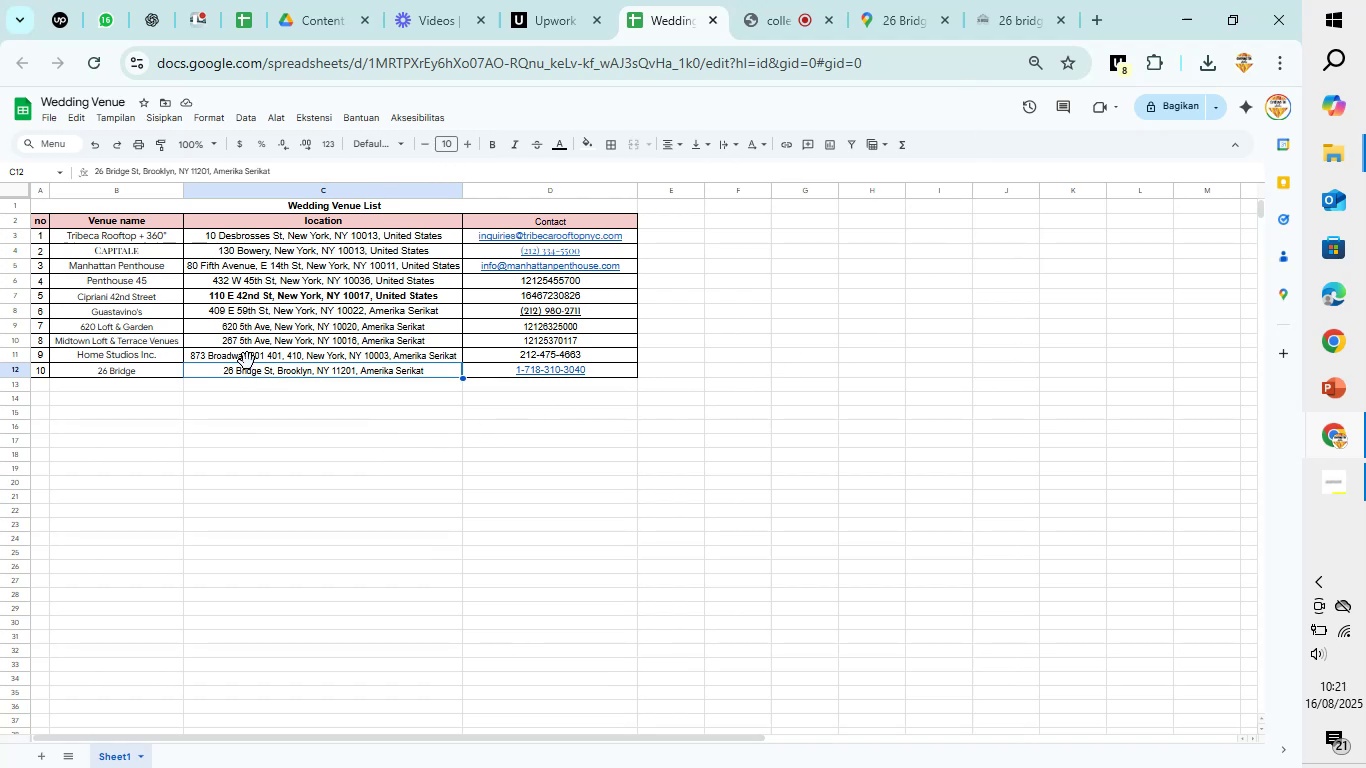 
hold_key(key=ControlLeft, duration=1.15)
scroll: coordinate [278, 429], scroll_direction: up, amount: 1.0
 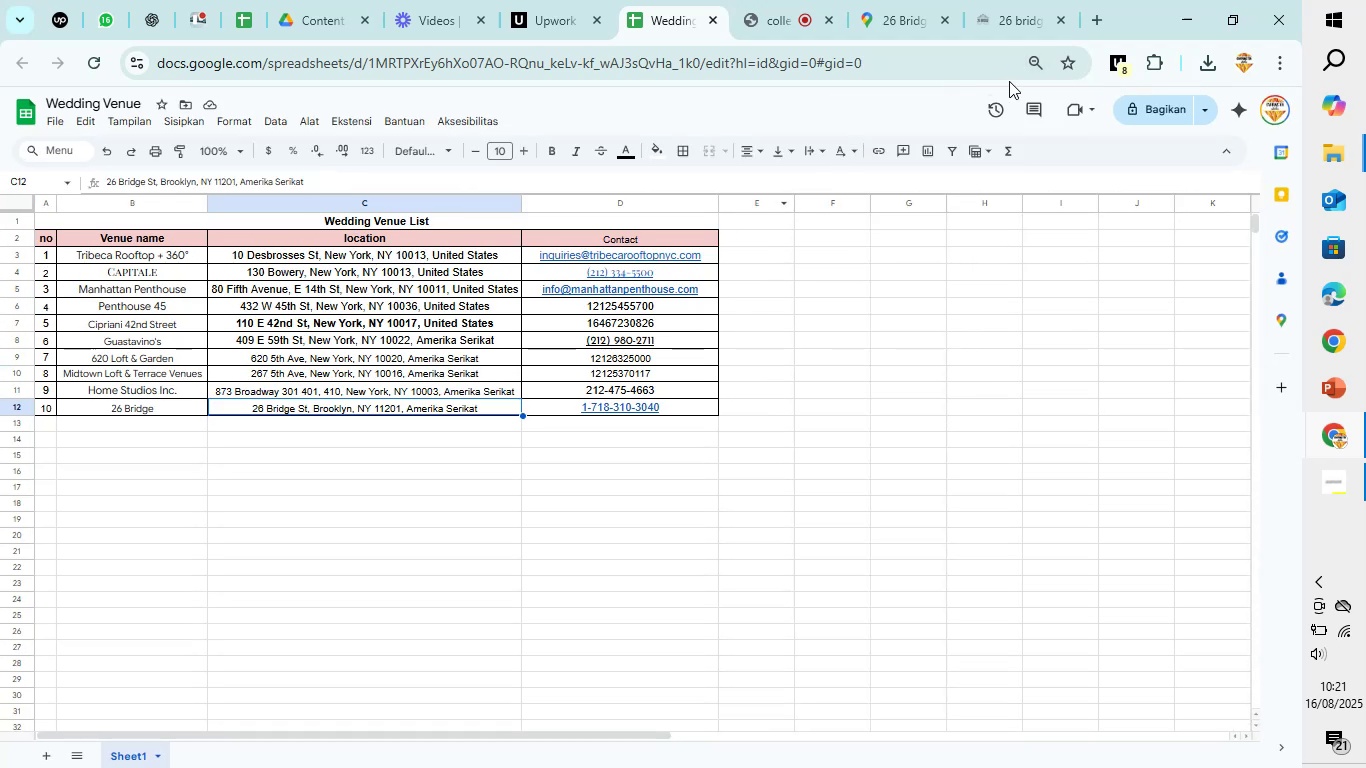 
left_click([1038, 67])
 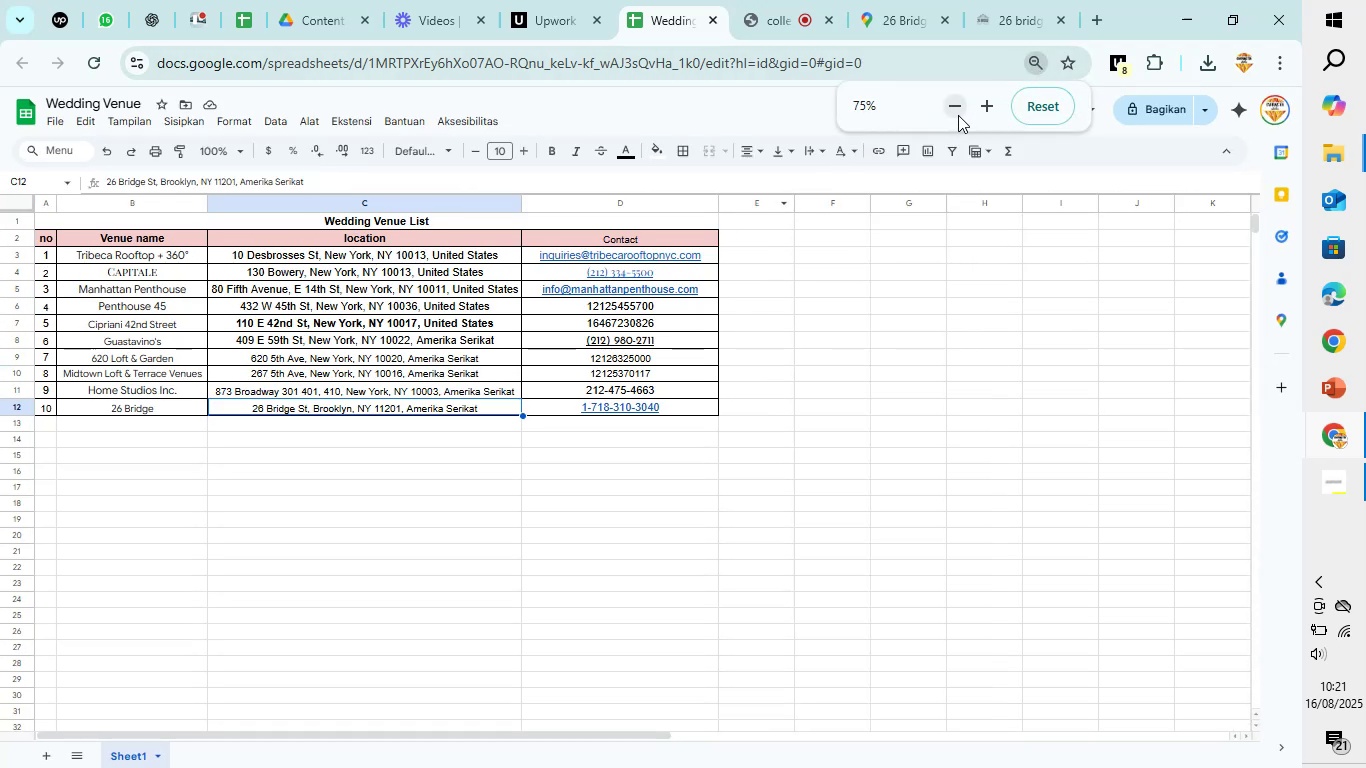 
left_click([958, 113])
 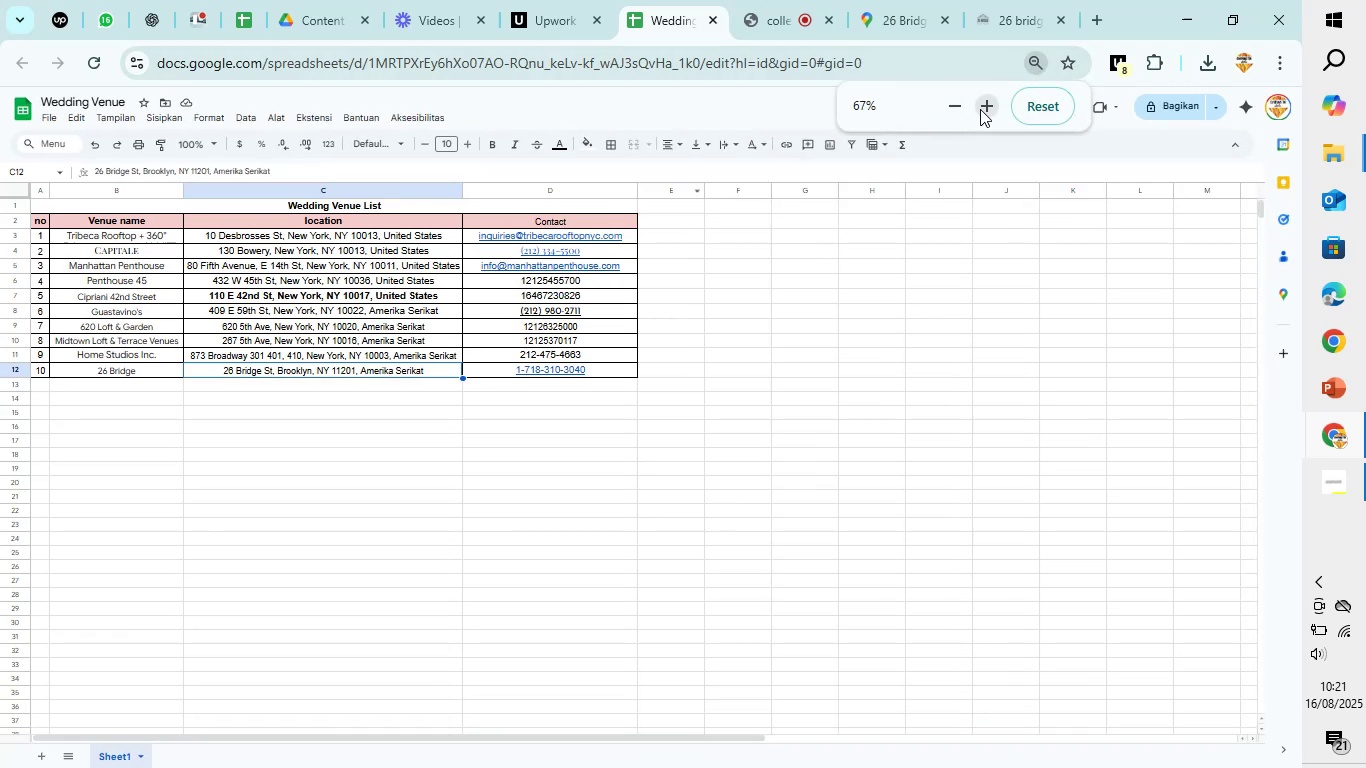 
double_click([980, 109])
 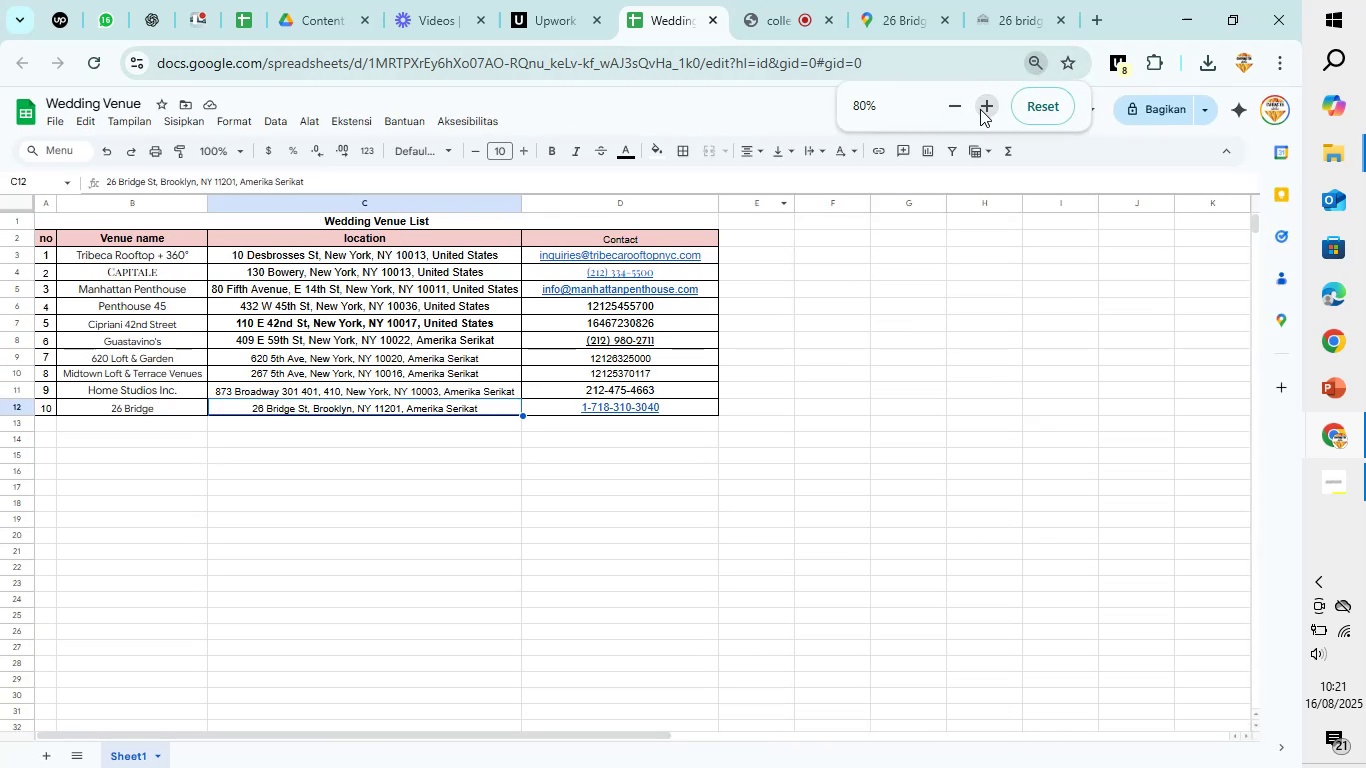 
left_click([980, 109])
 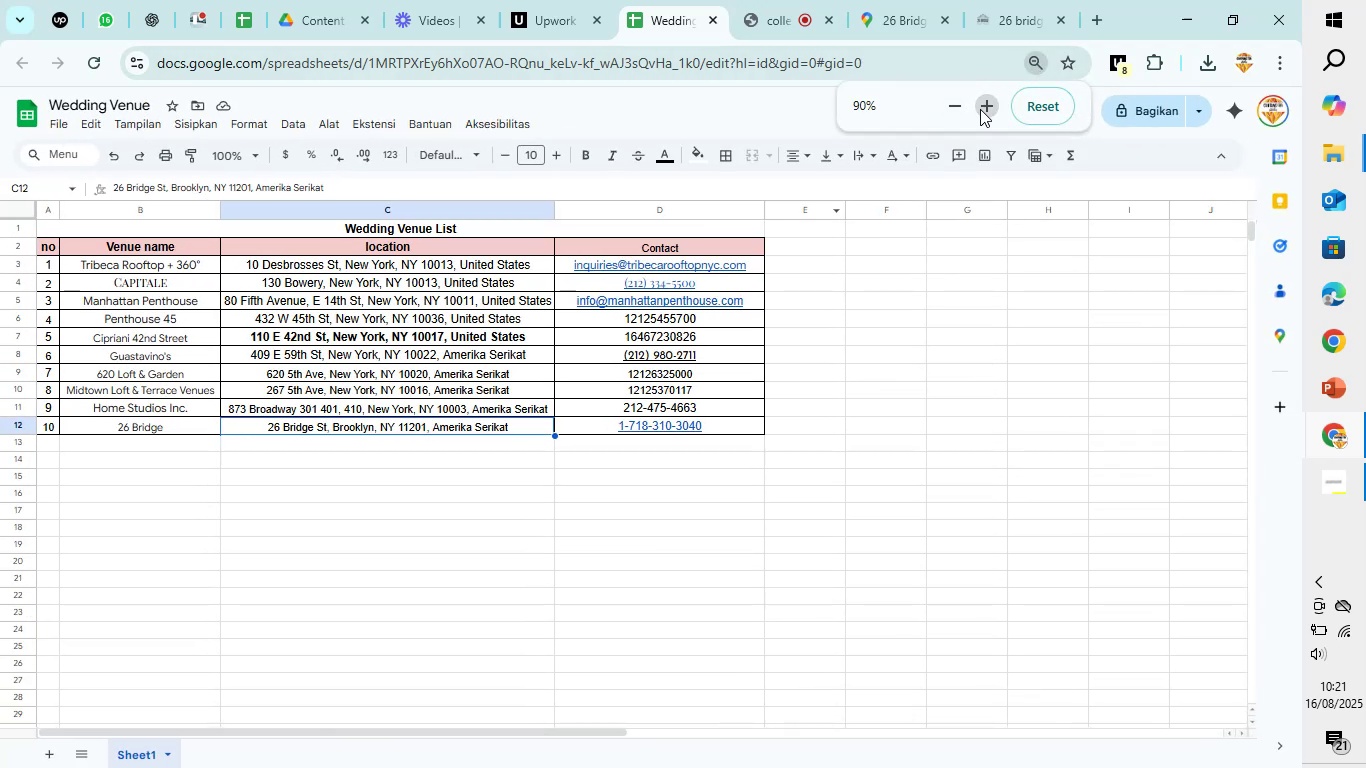 
left_click([980, 109])
 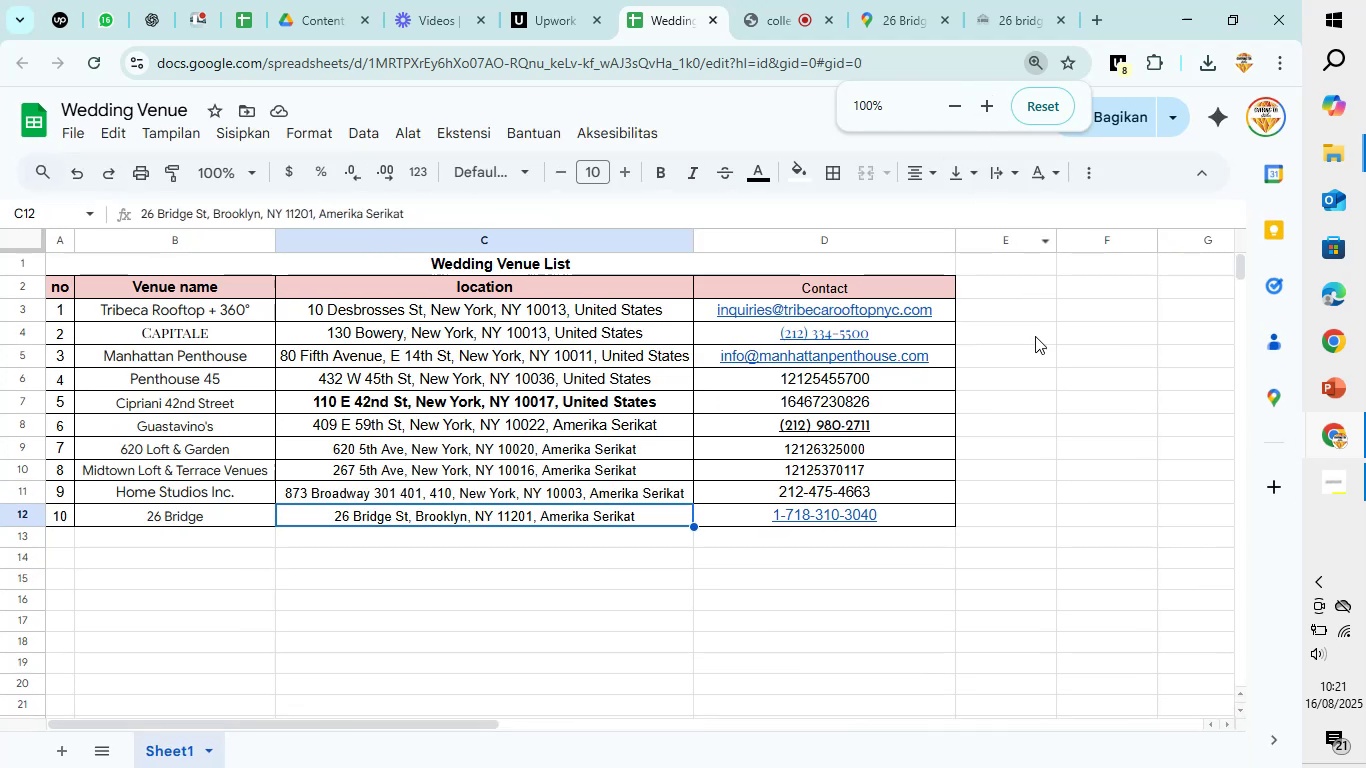 
scroll: coordinate [1000, 371], scroll_direction: down, amount: 1.0
 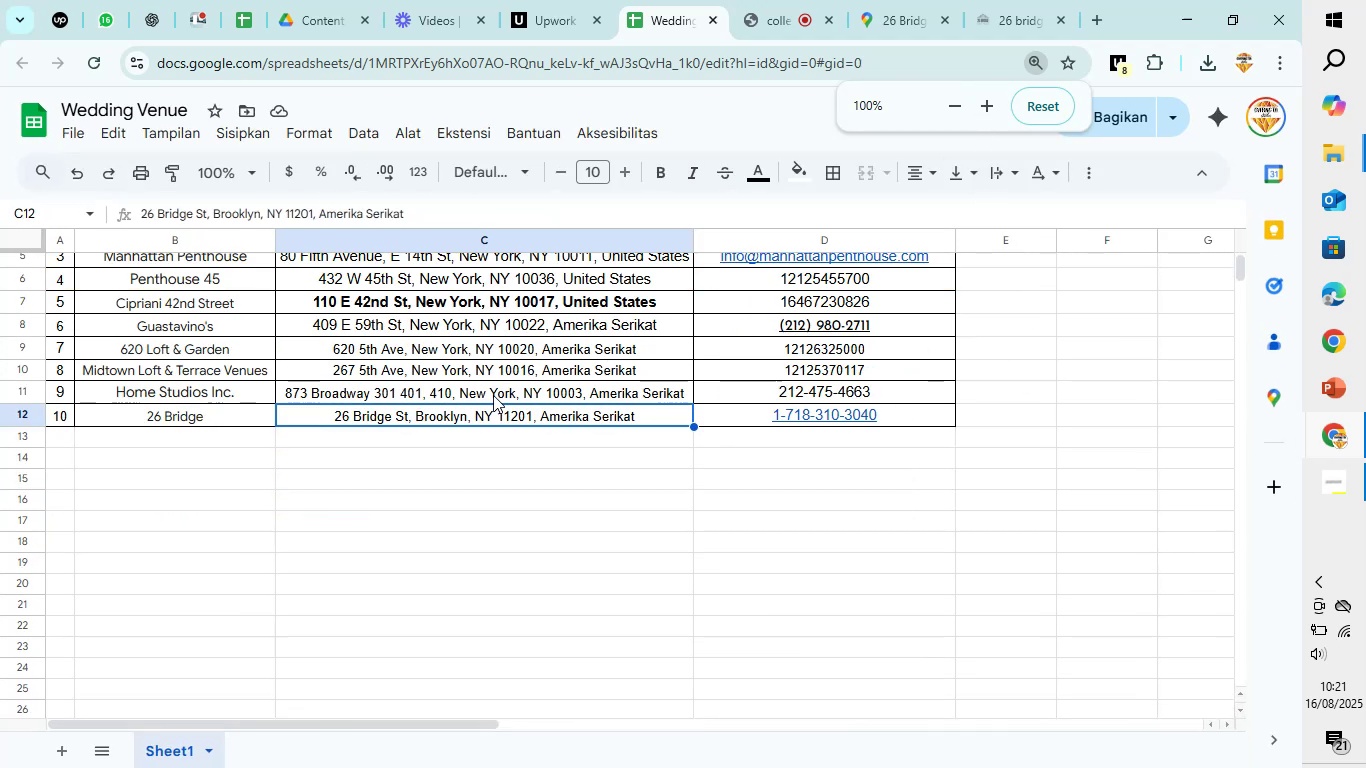 
scroll: coordinate [470, 394], scroll_direction: up, amount: 2.0
 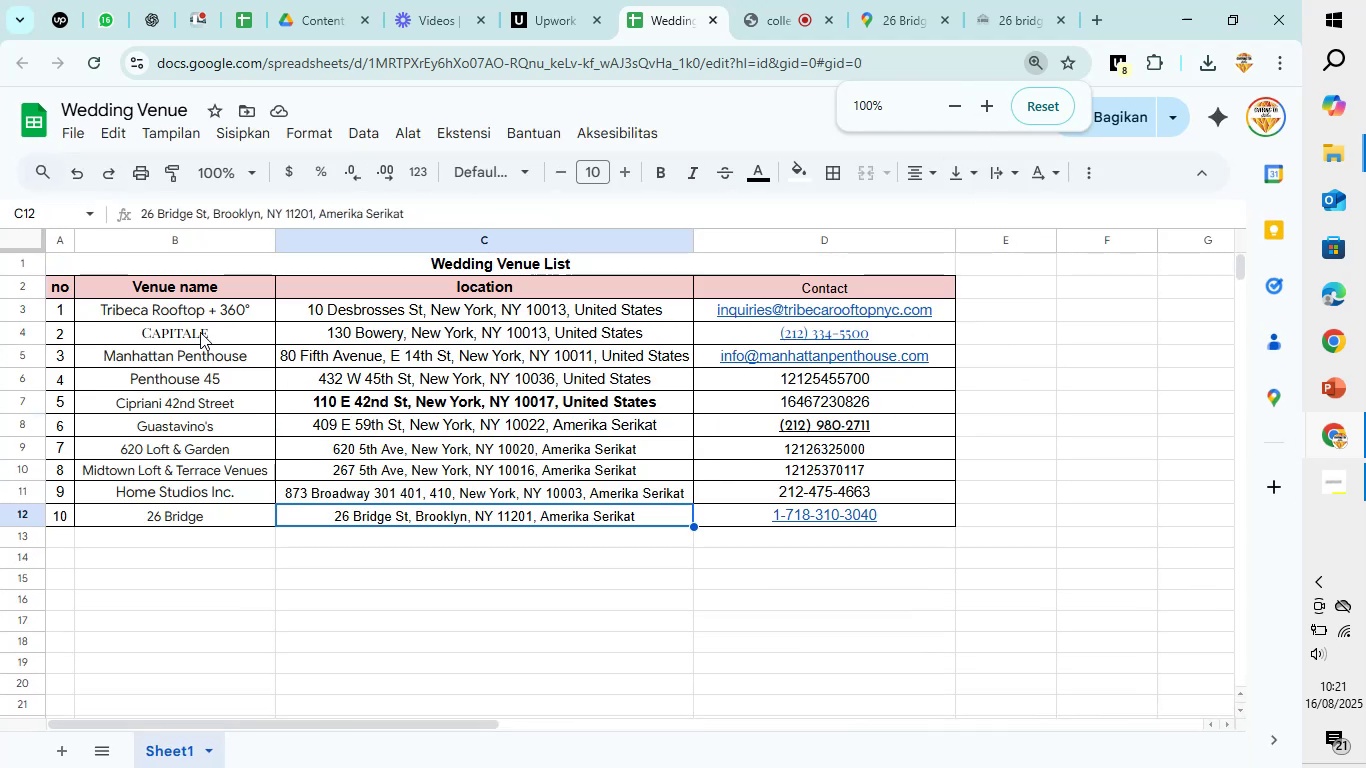 
left_click([197, 332])
 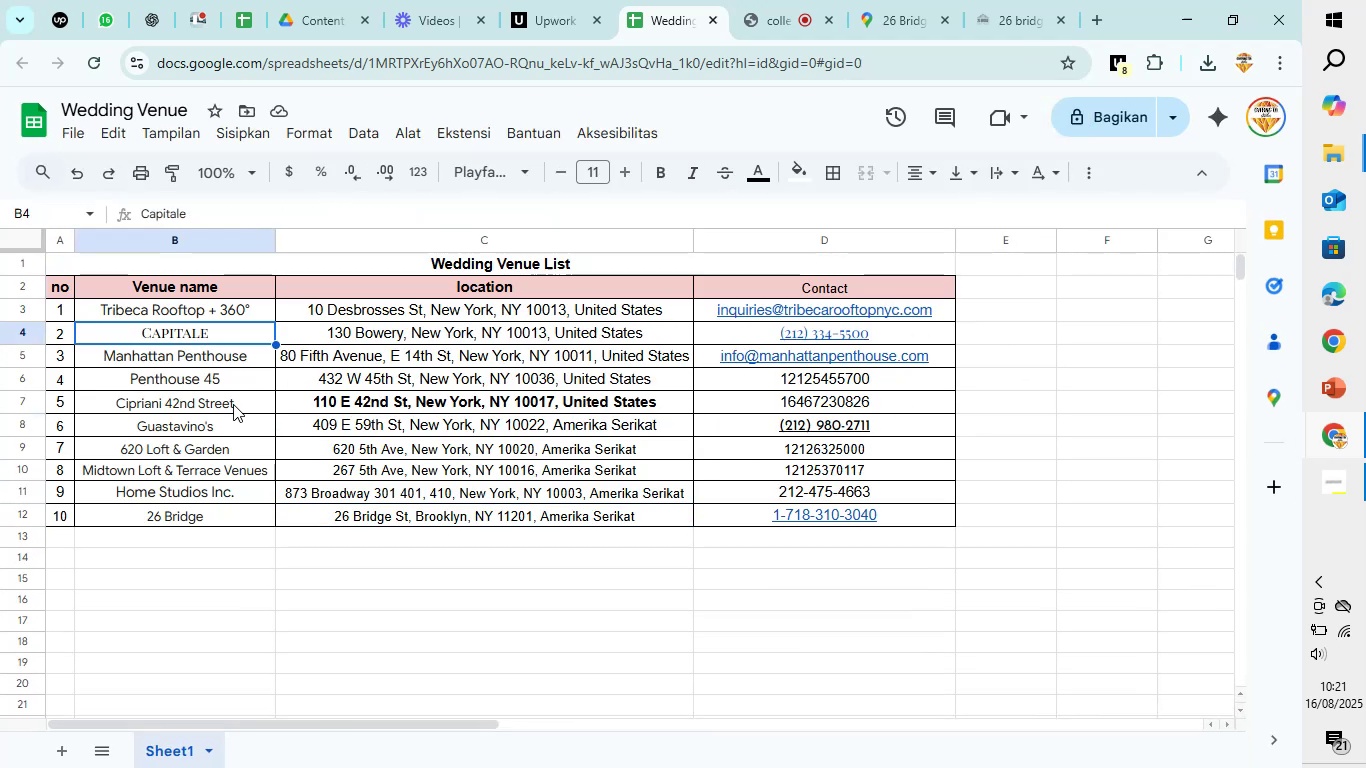 
left_click([233, 404])
 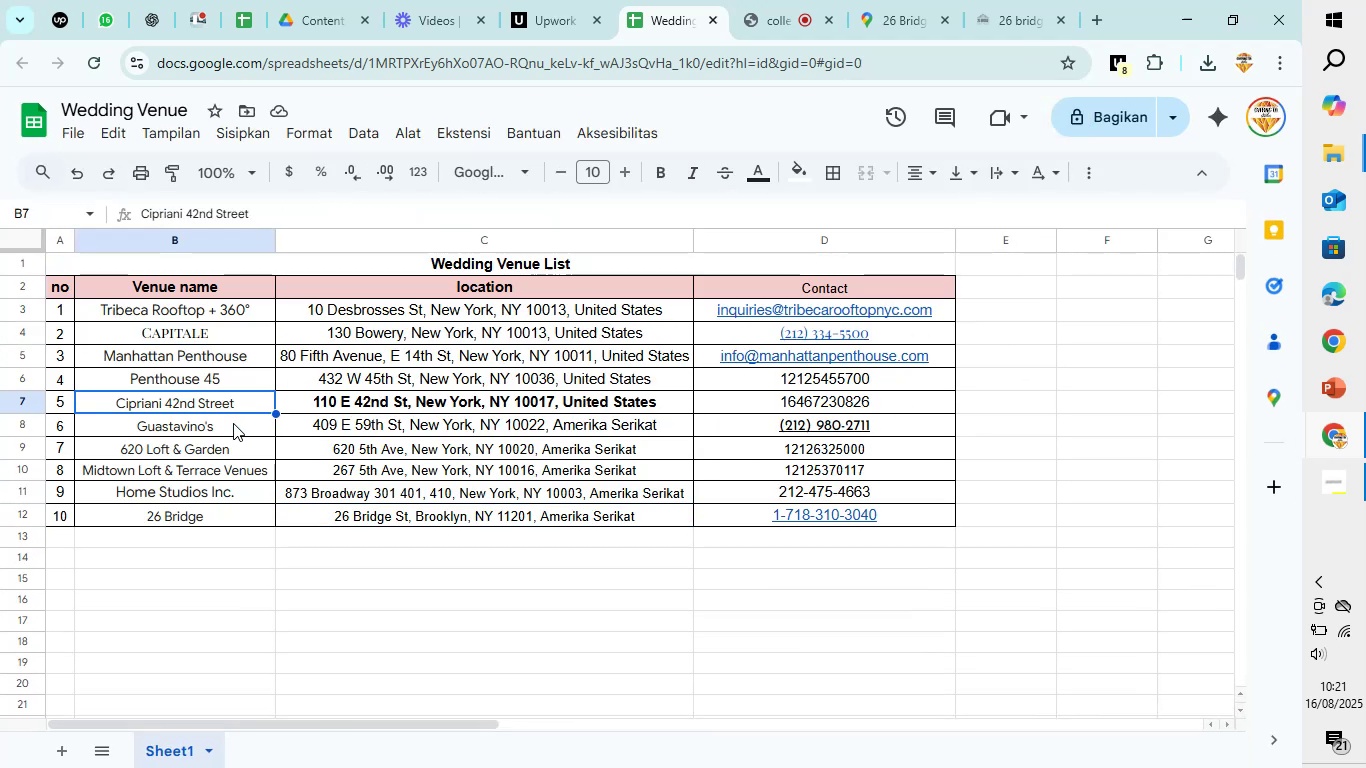 
left_click([243, 449])
 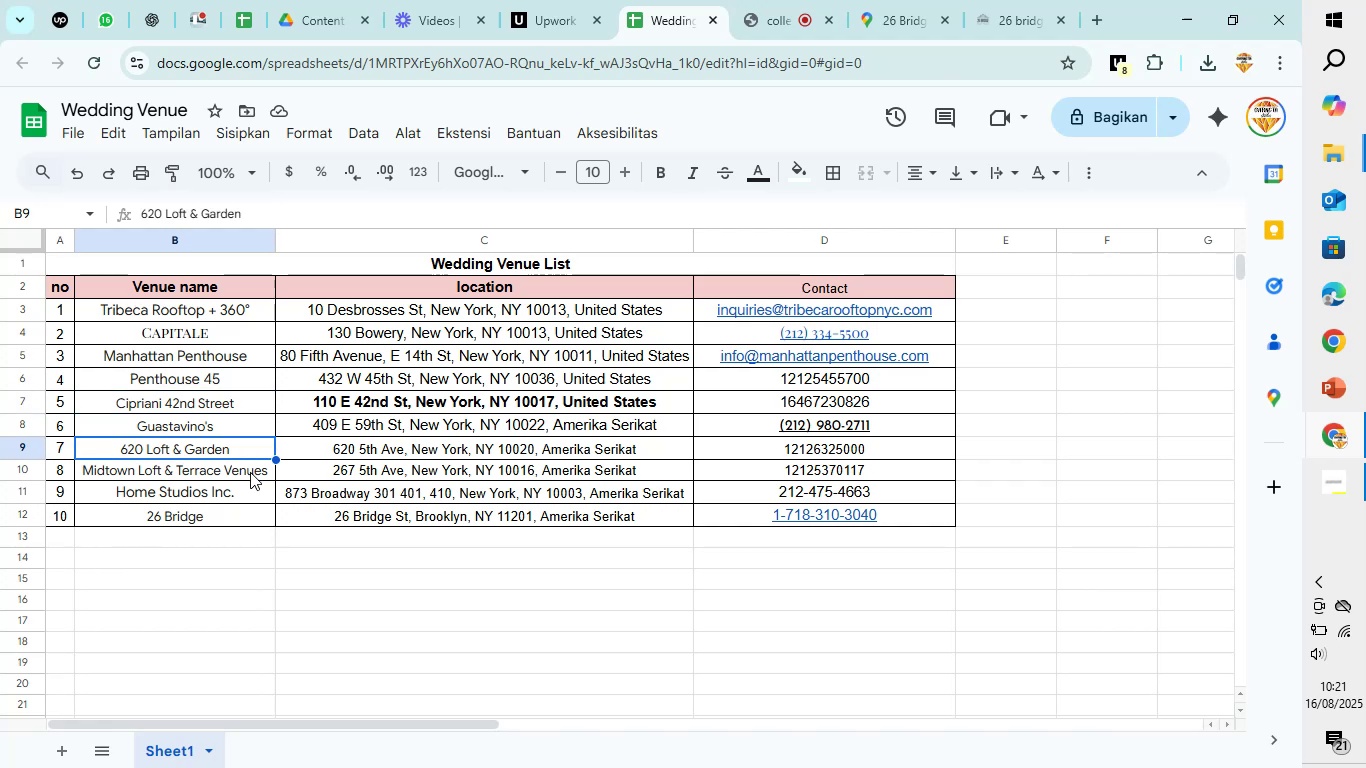 
left_click([250, 472])
 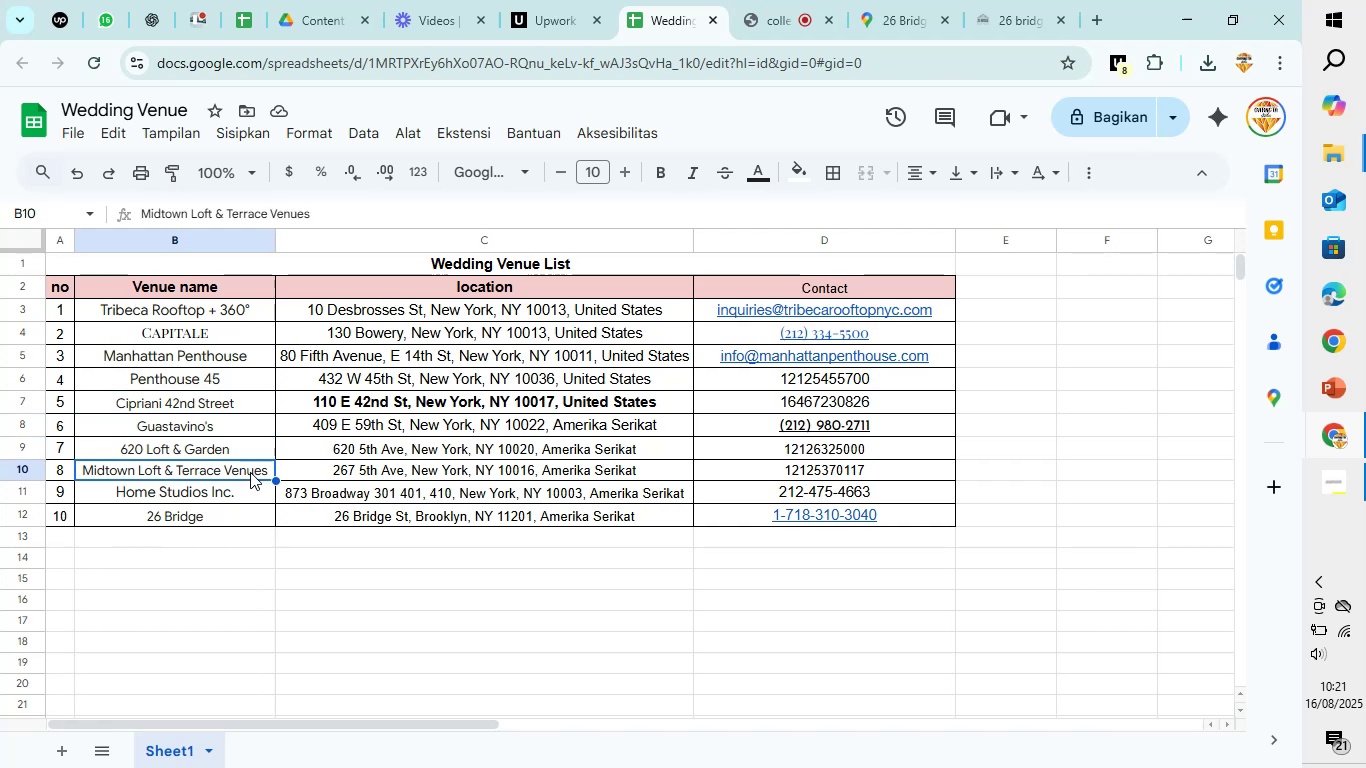 
key(Control+C)
 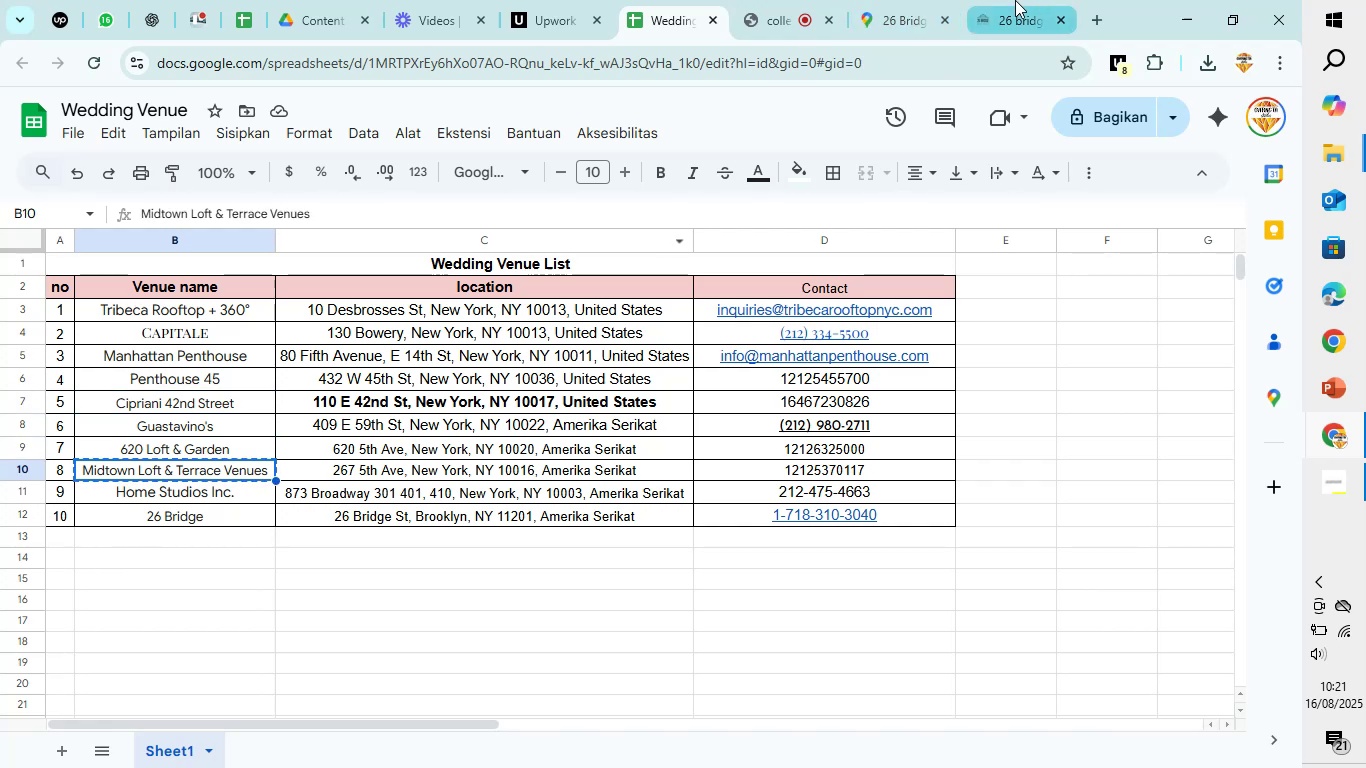 
left_click([1015, 0])
 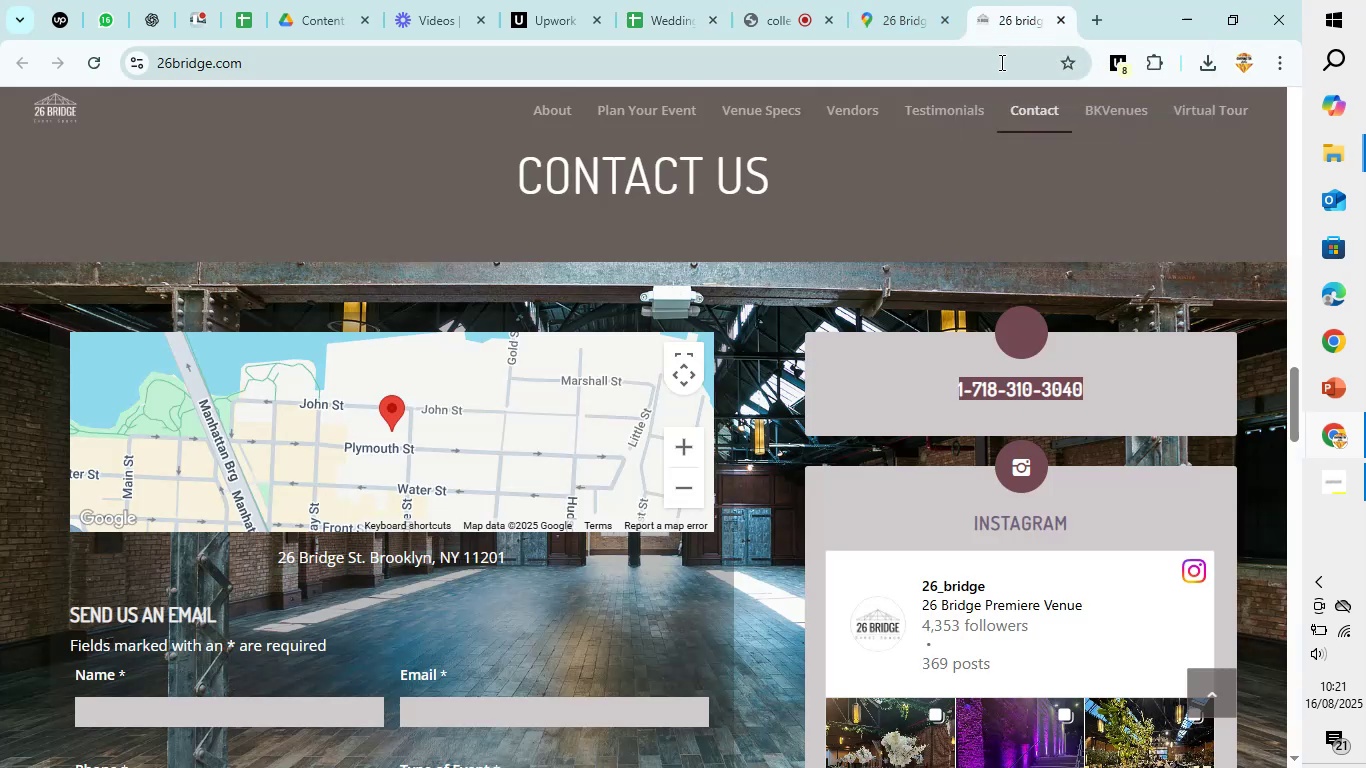 
left_click([1000, 62])
 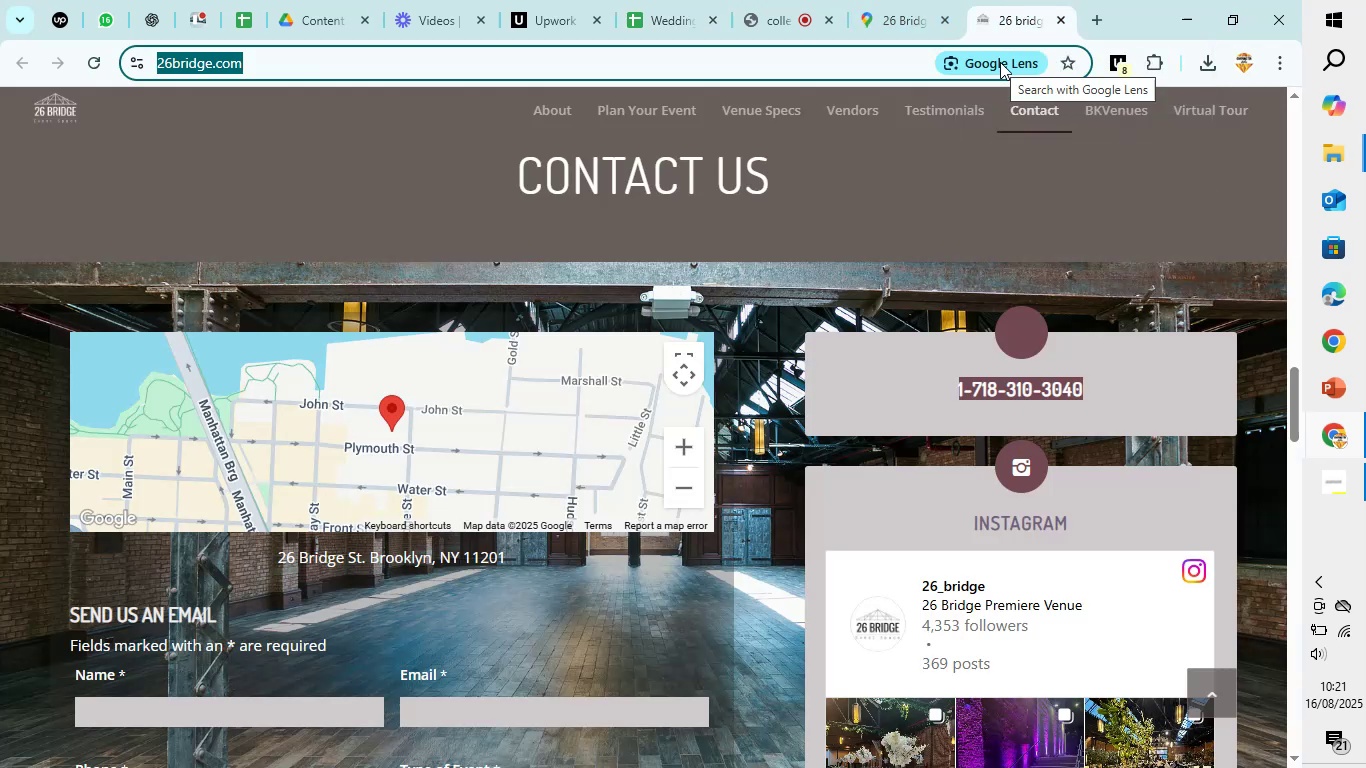 
key(Control+V)
 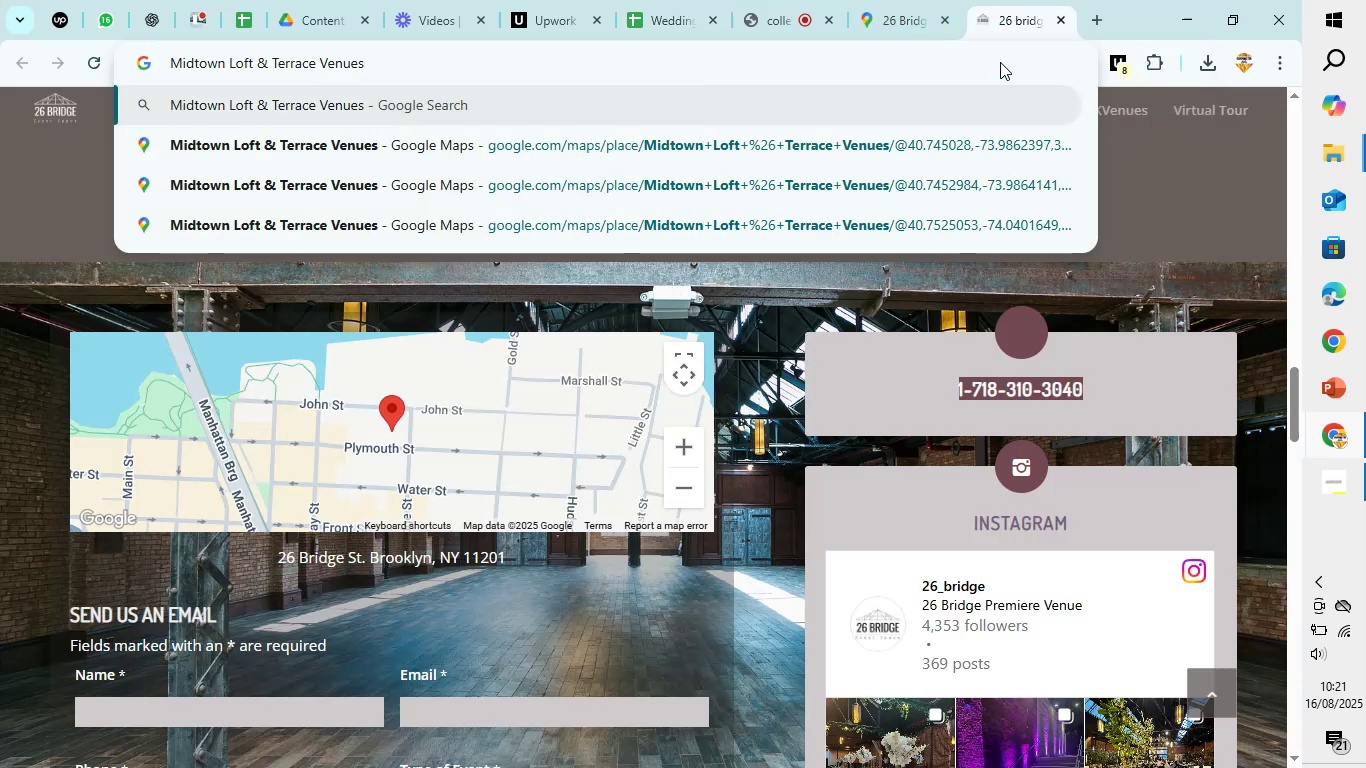 
key(Enter)
 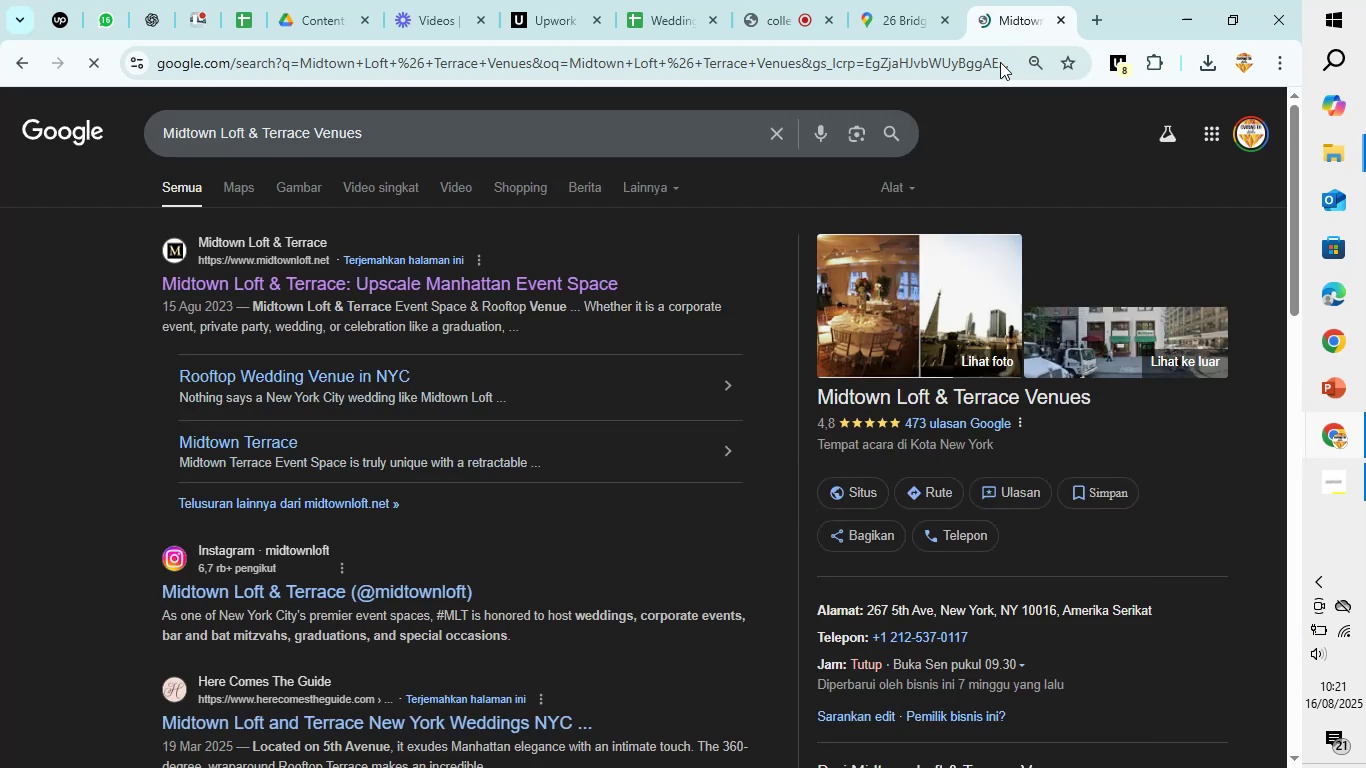 
wait(8.68)
 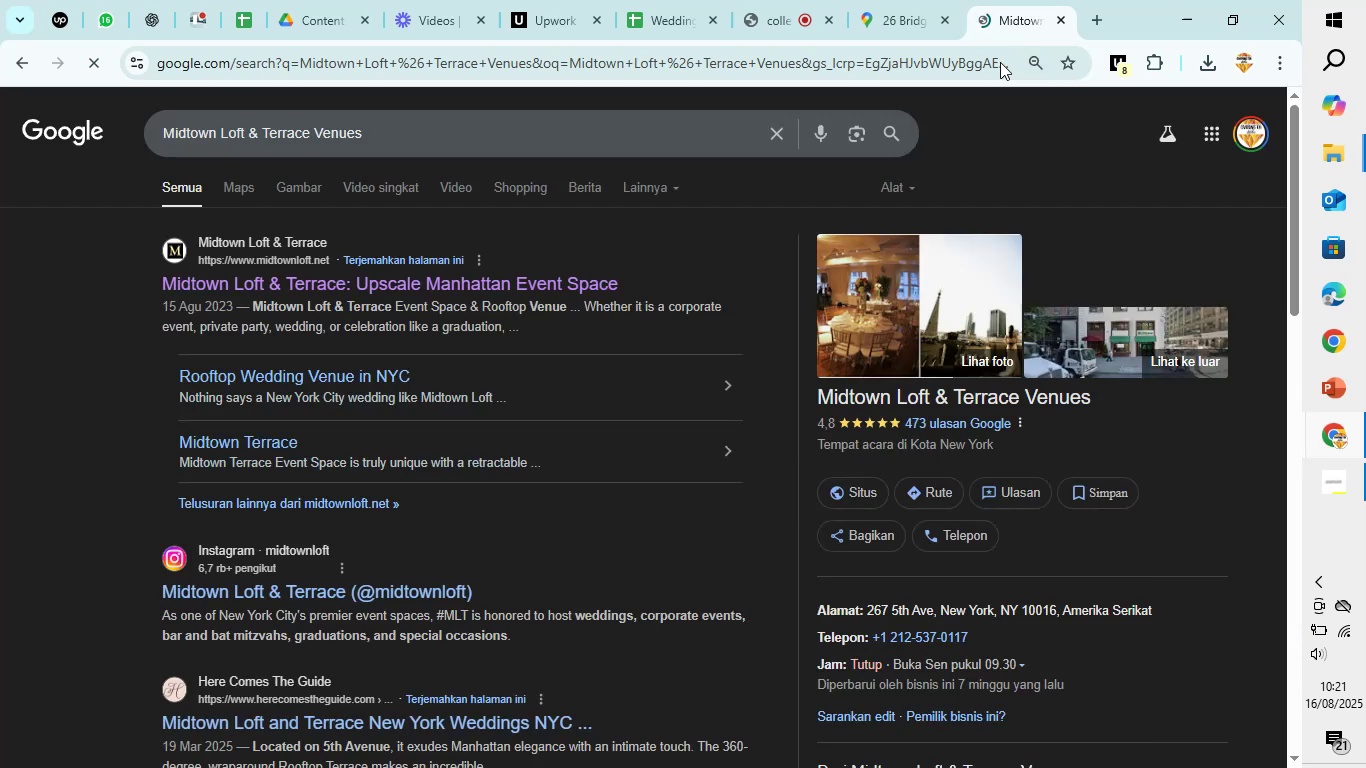 
left_click([602, 495])
 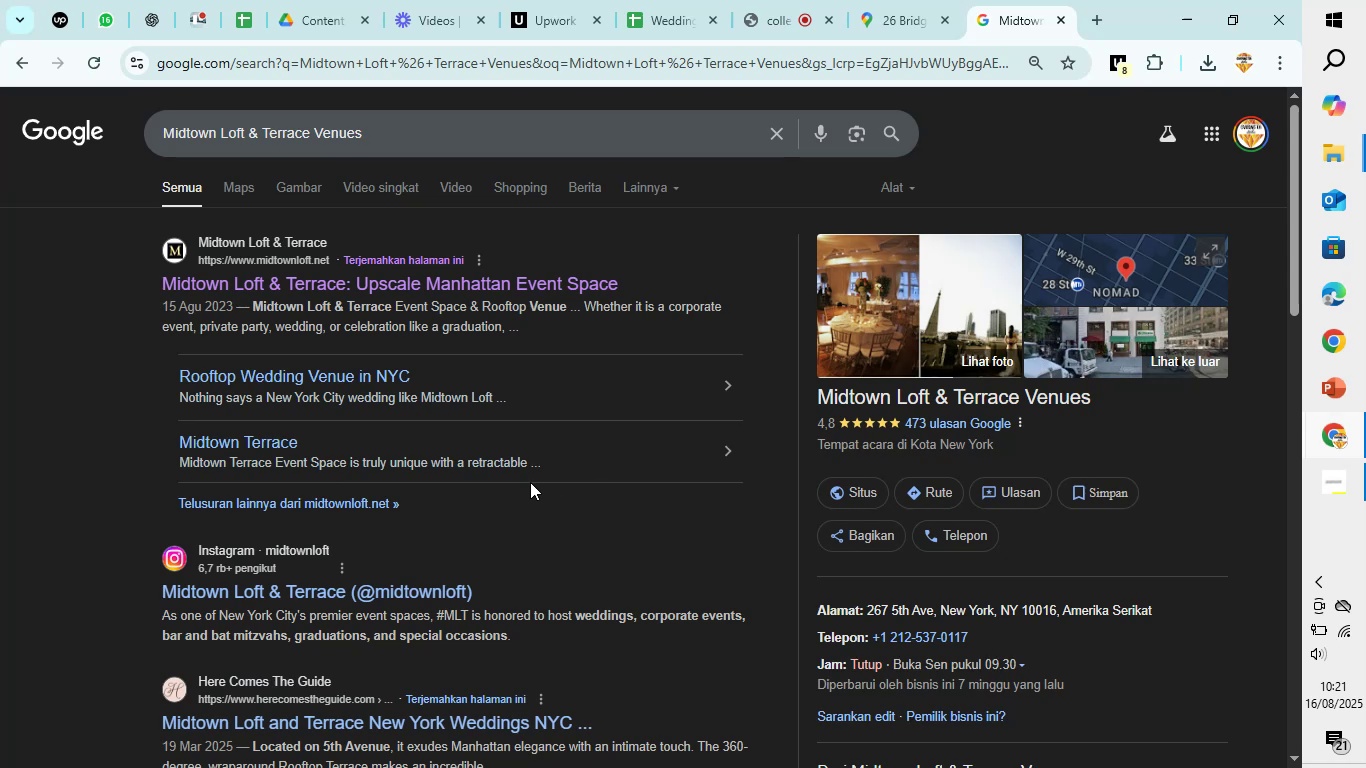 
wait(5.49)
 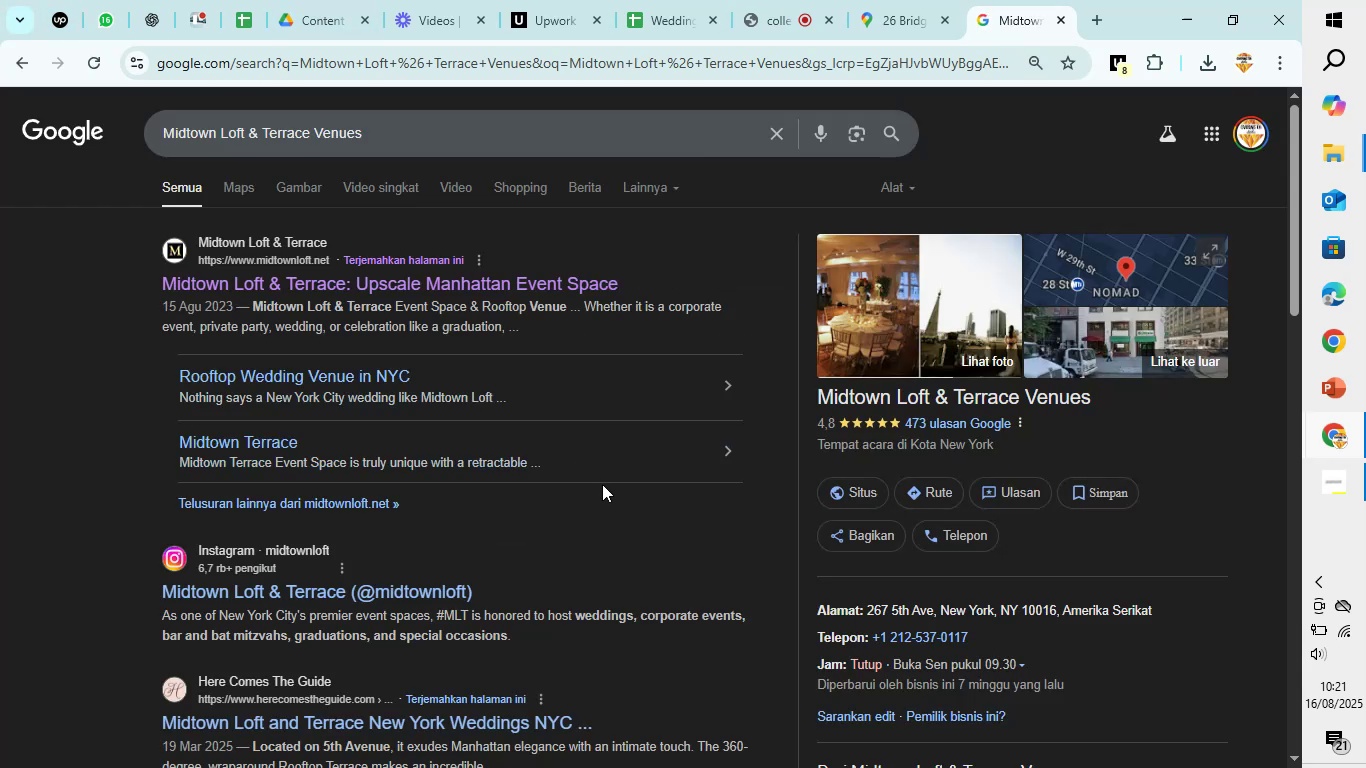 
scroll: coordinate [530, 482], scroll_direction: down, amount: 2.0
 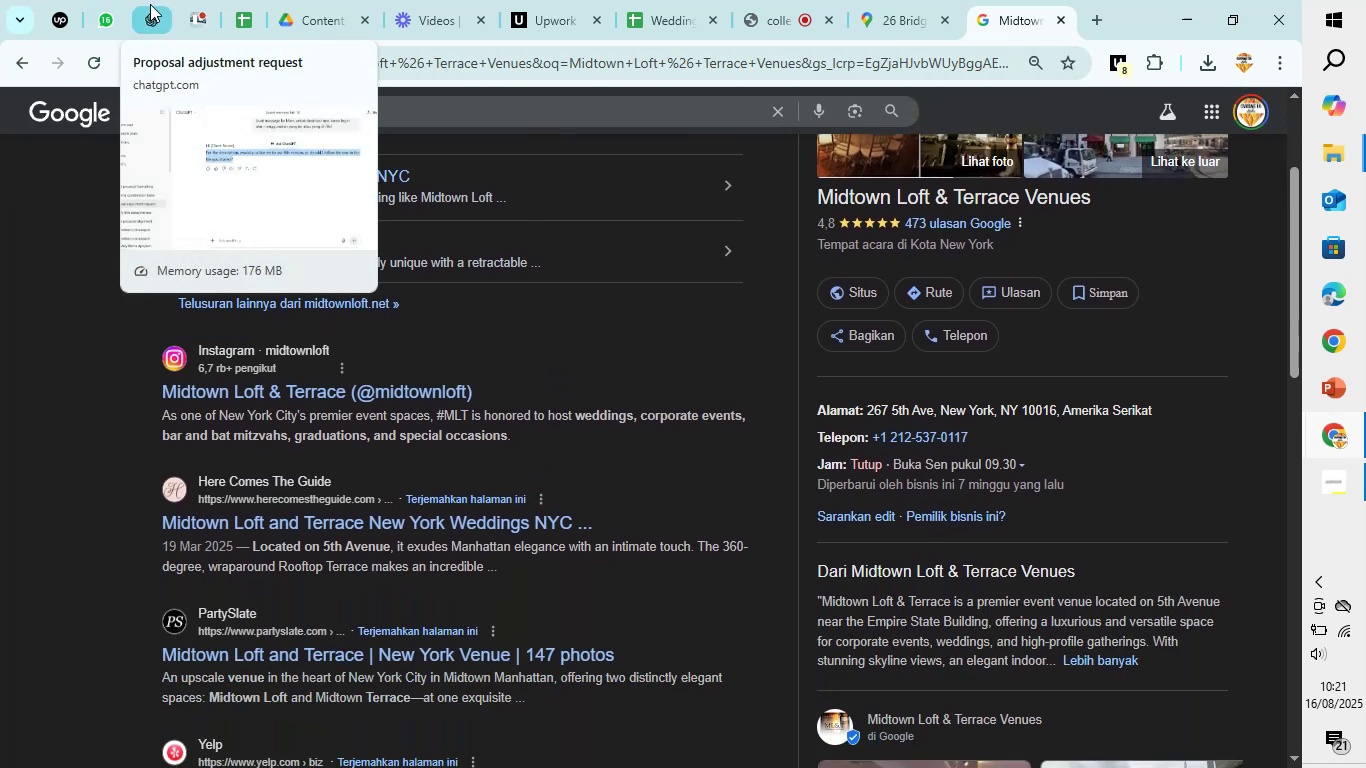 
wait(5.24)
 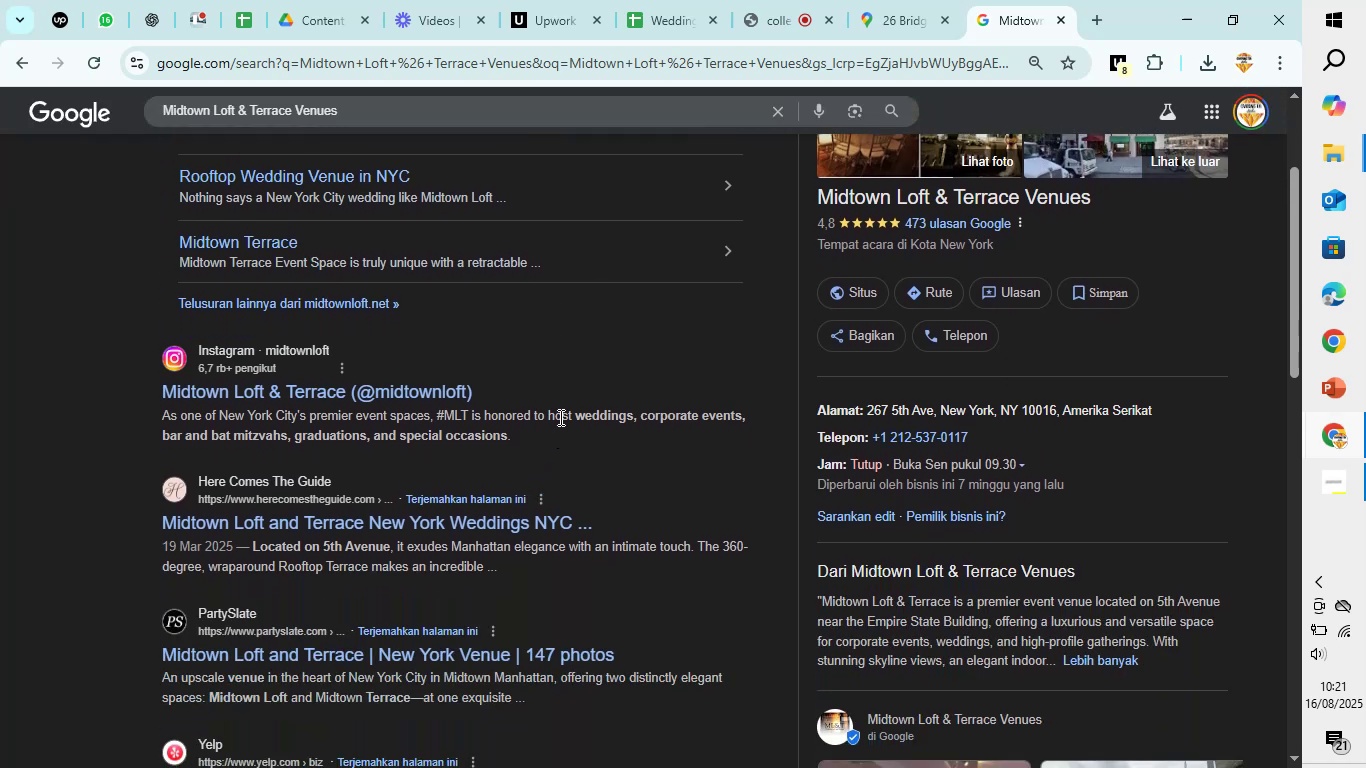 
left_click([150, 4])
 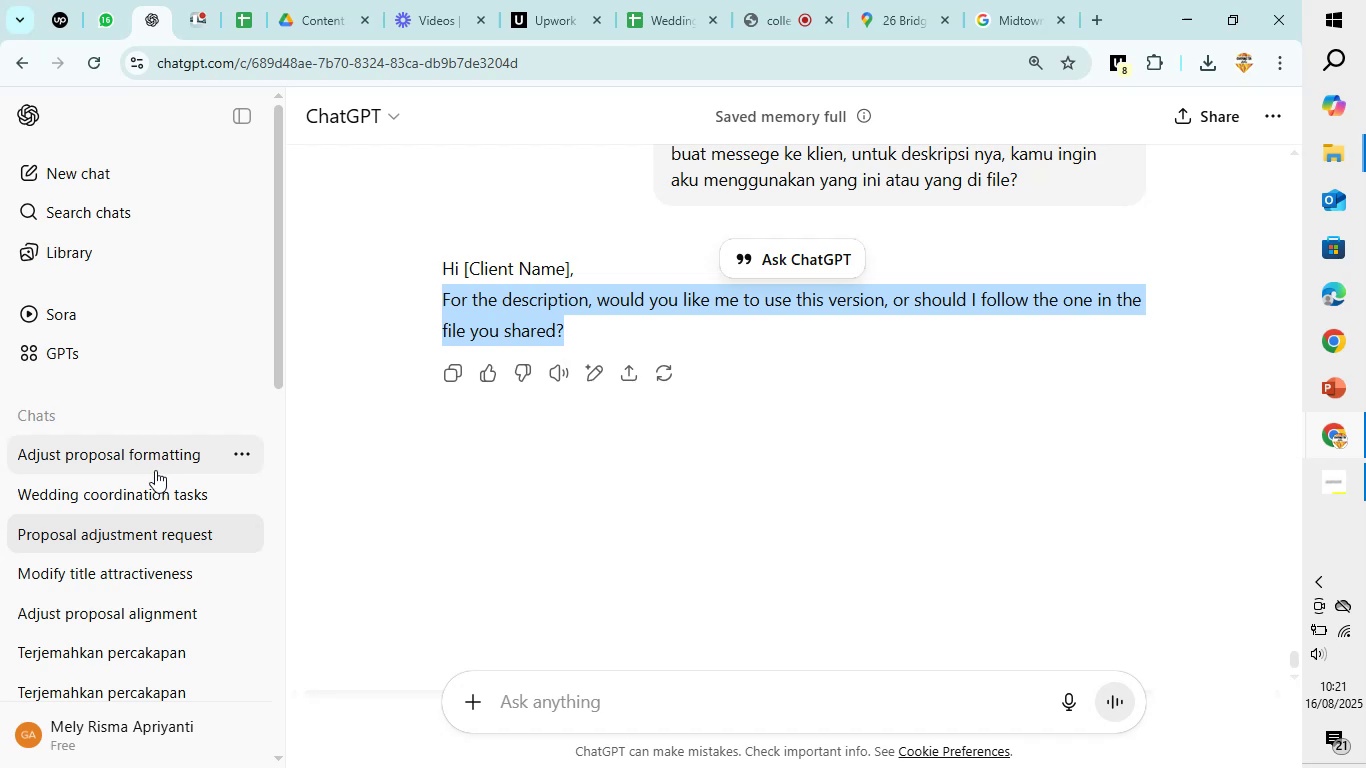 
left_click([155, 490])
 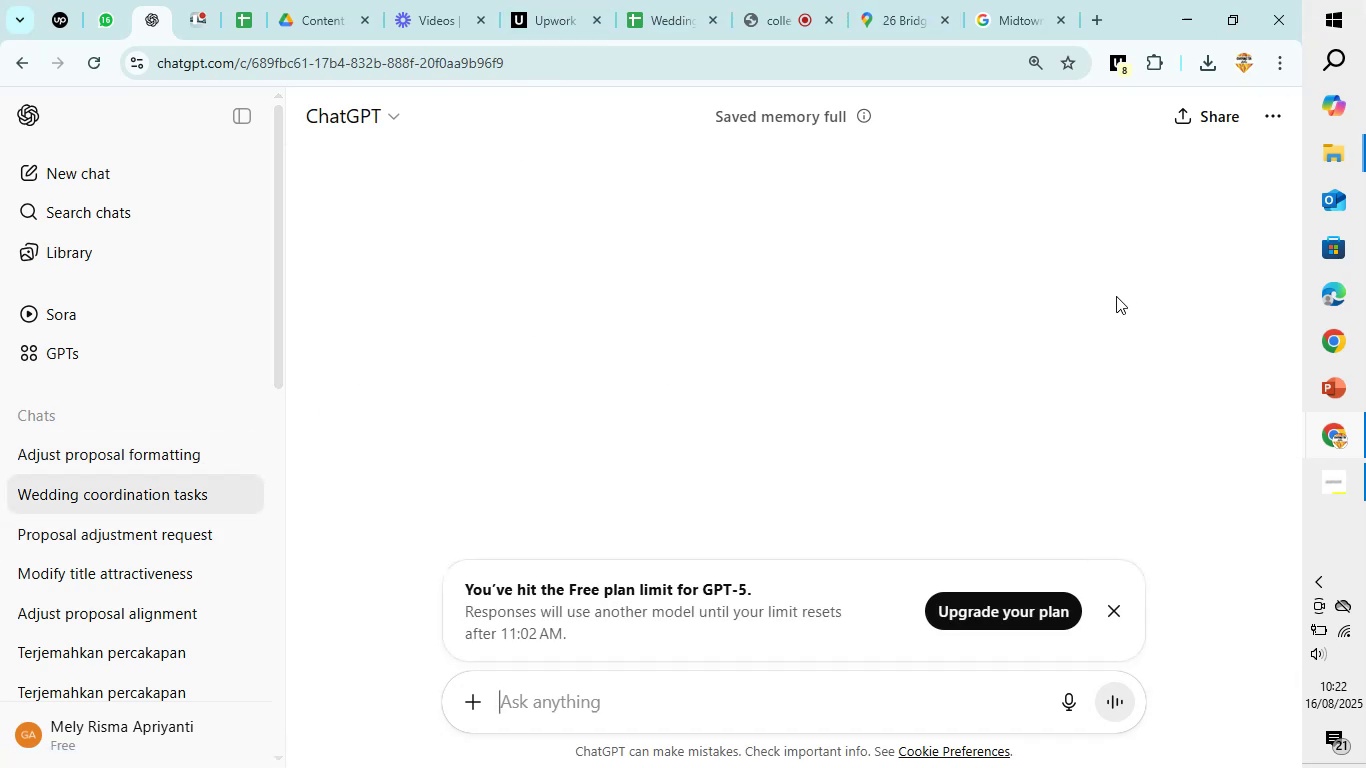 
scroll: coordinate [945, 361], scroll_direction: up, amount: 4.0
 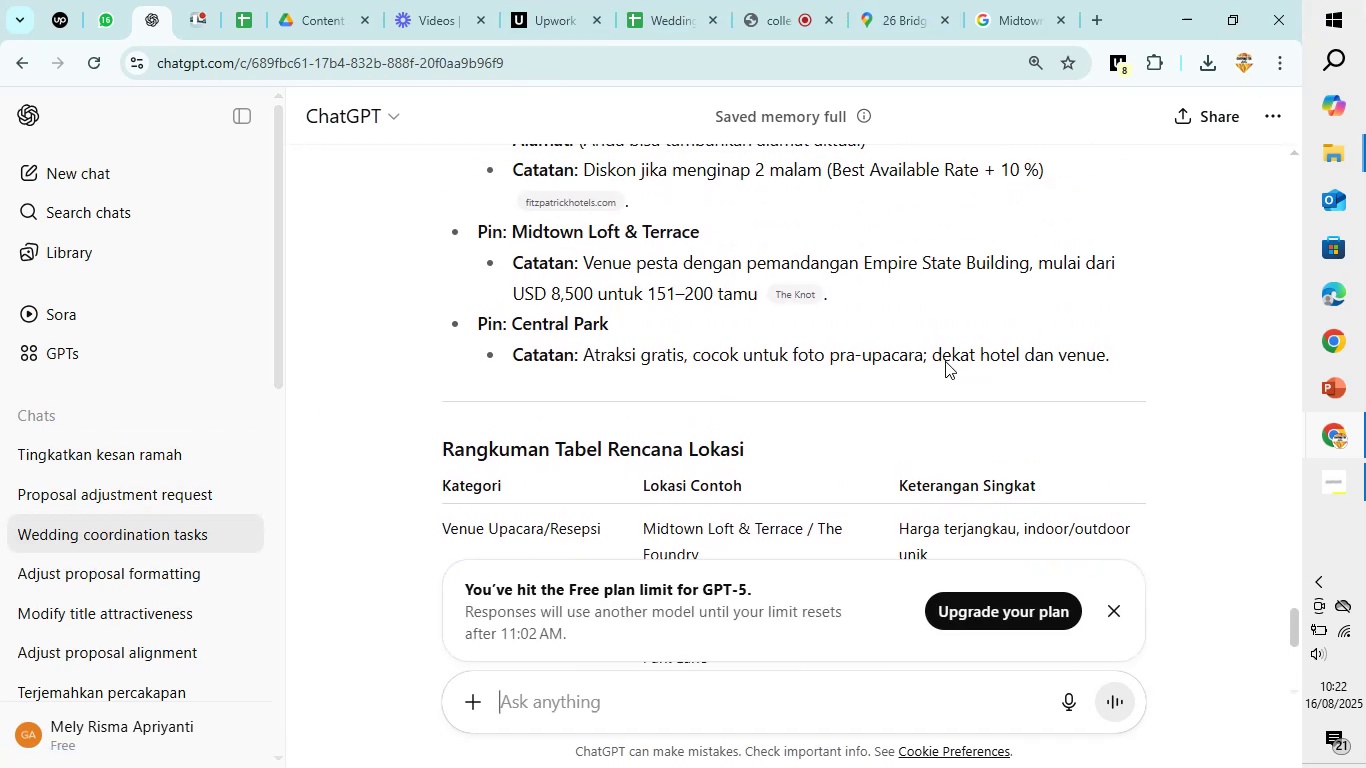 
scroll: coordinate [923, 389], scroll_direction: down, amount: 6.0
 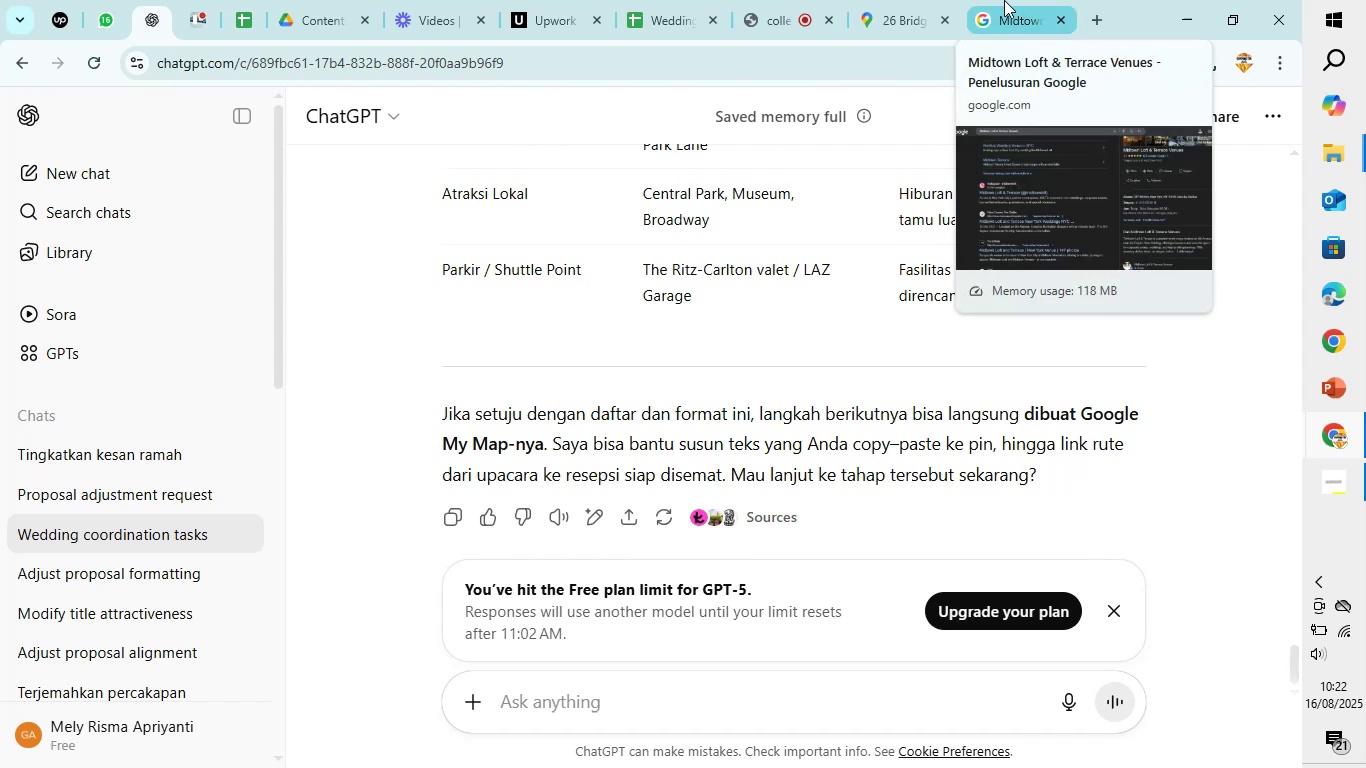 
left_click([1004, 0])
 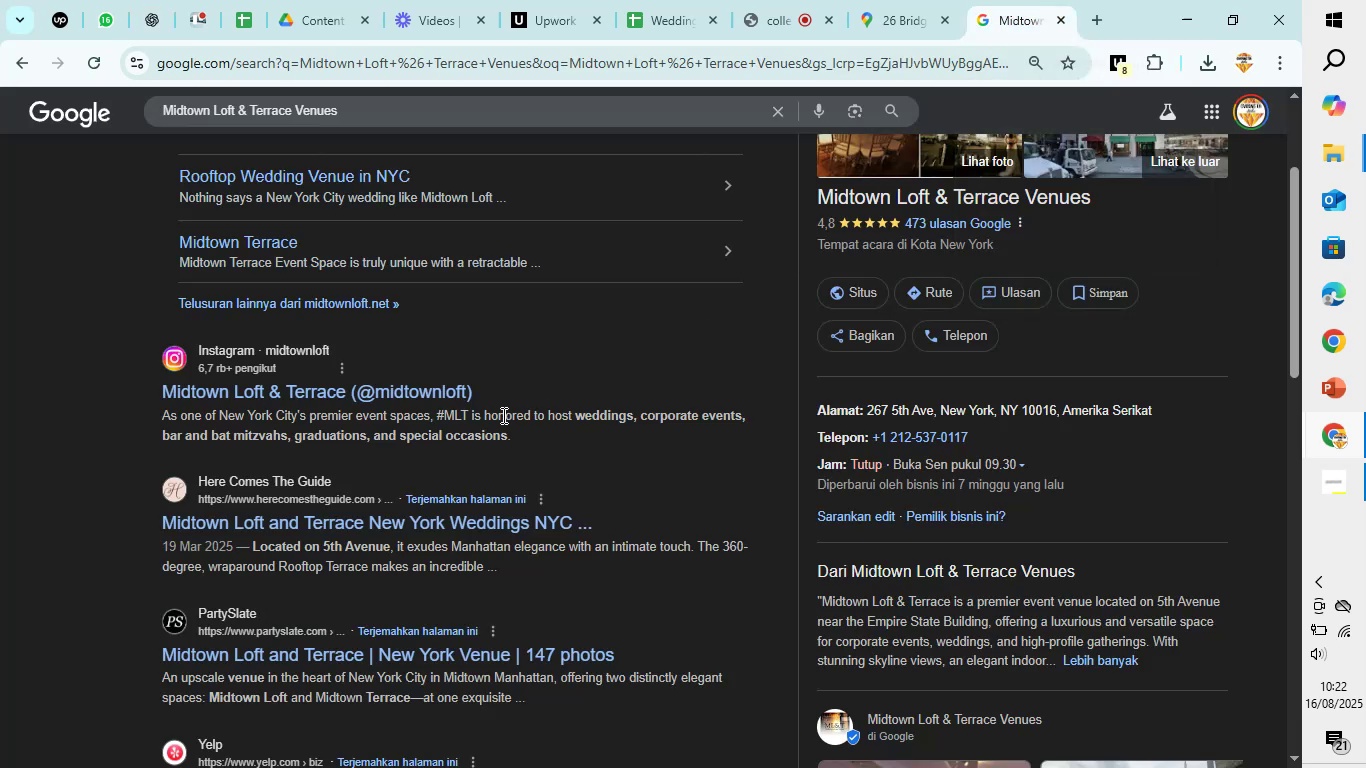 
scroll: coordinate [501, 416], scroll_direction: up, amount: 4.0
 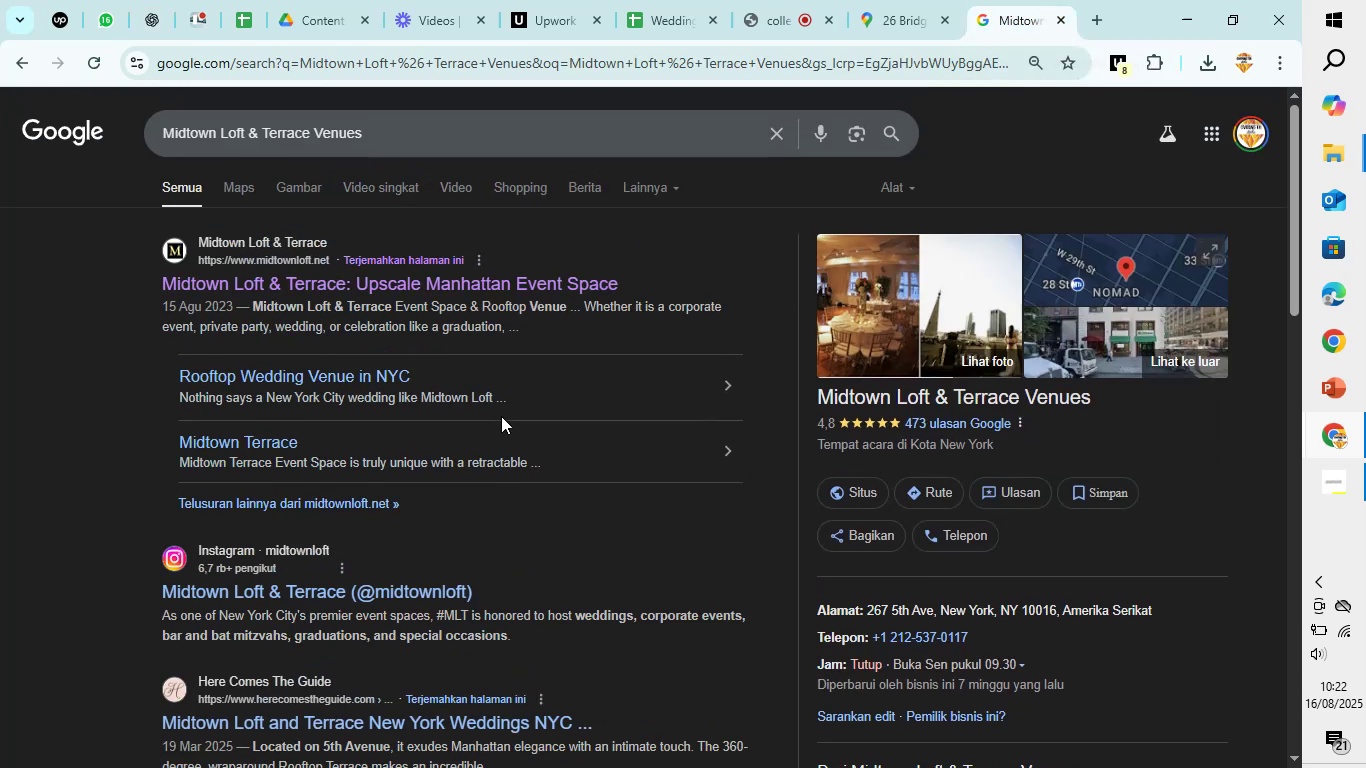 
scroll: coordinate [501, 416], scroll_direction: down, amount: 2.0
 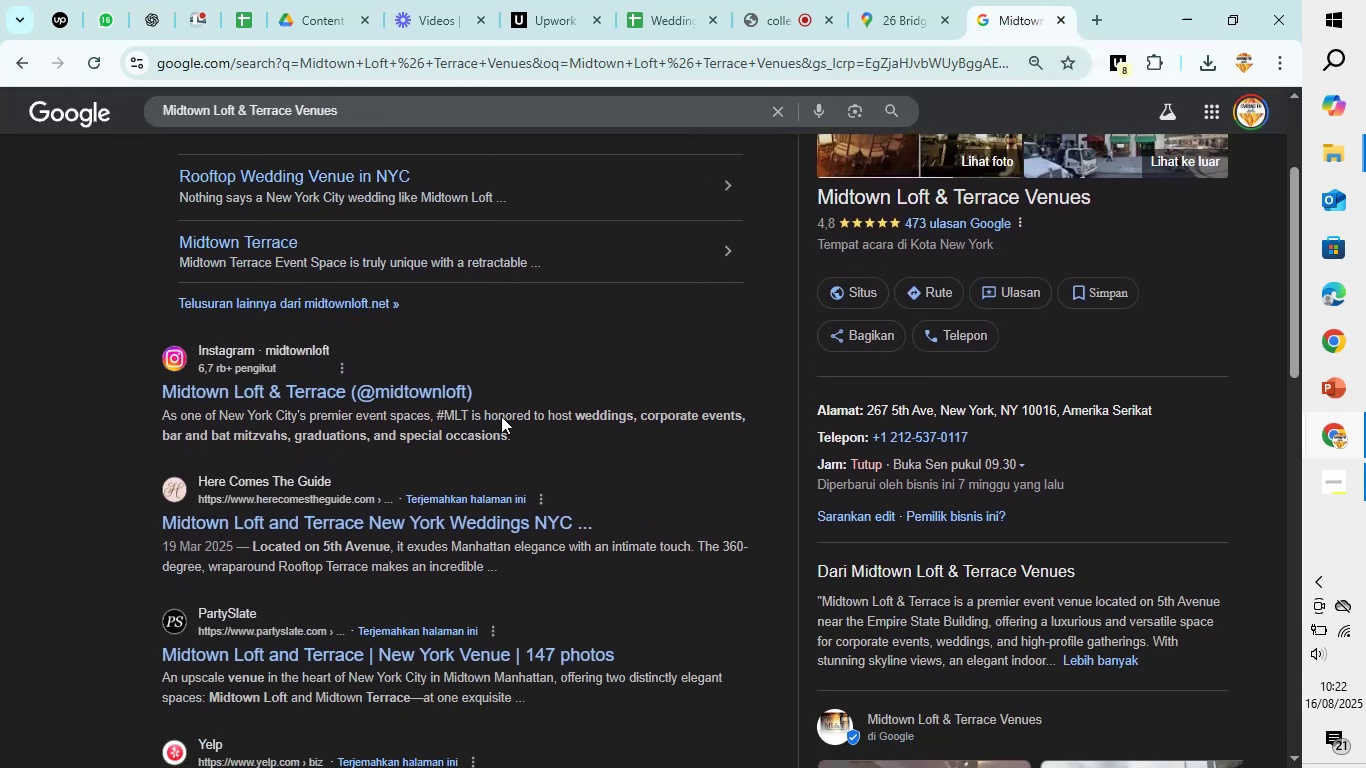 
scroll: coordinate [501, 416], scroll_direction: up, amount: 3.0
 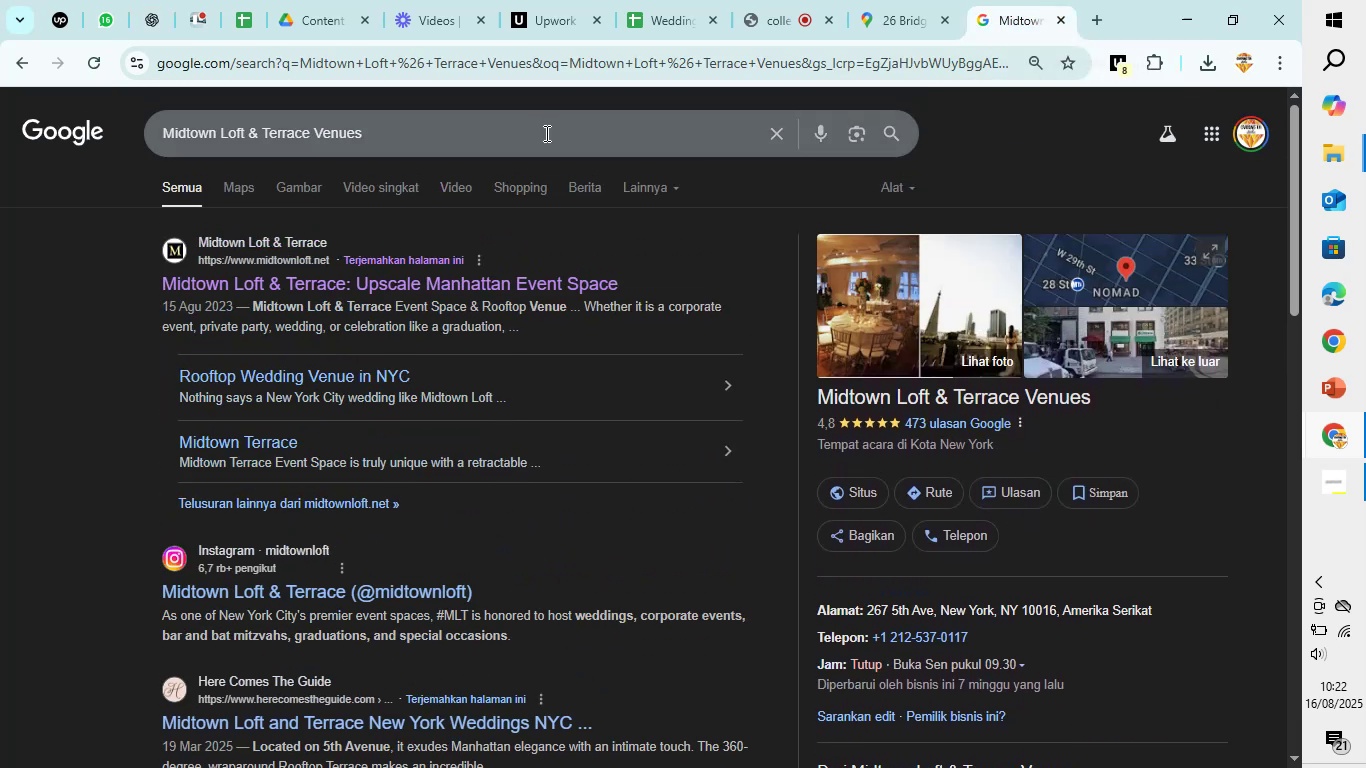 
scroll: coordinate [485, 229], scroll_direction: down, amount: 3.0
 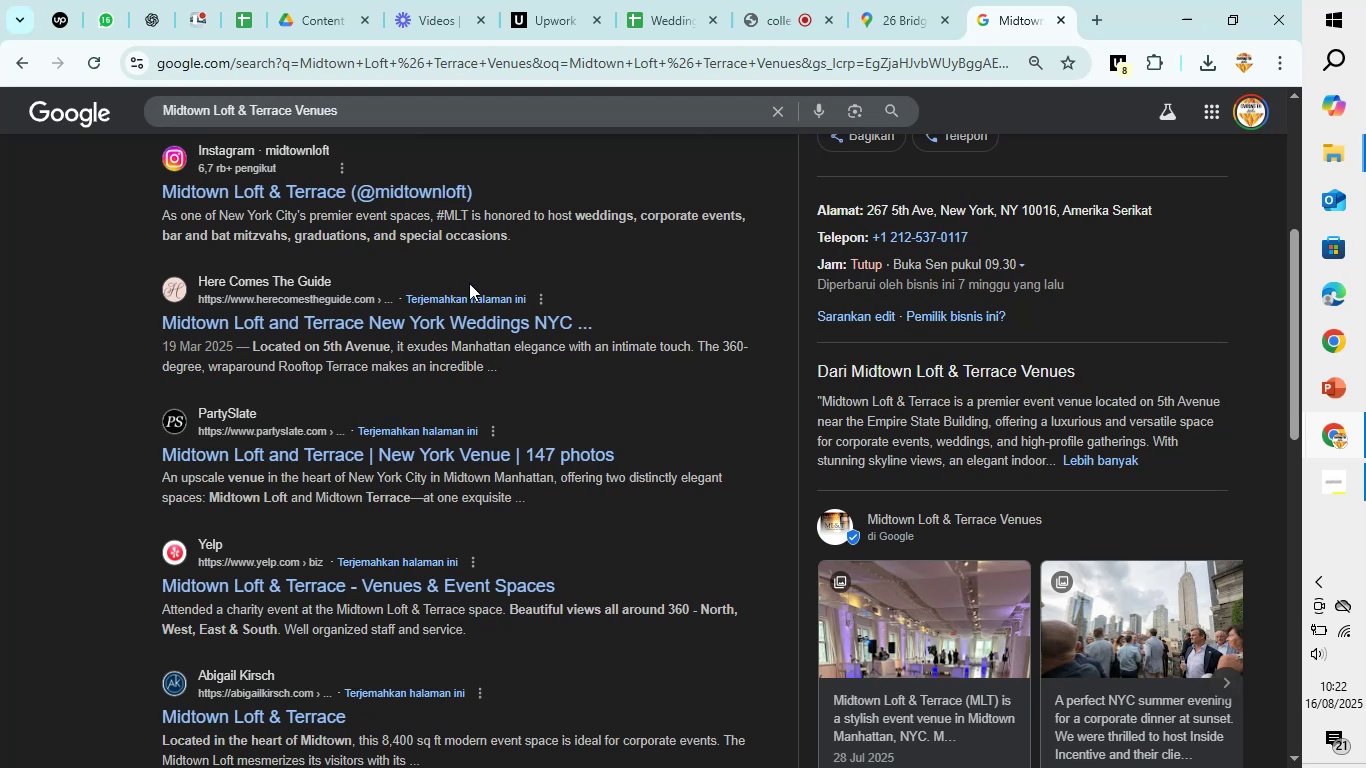 
left_click([490, 323])
 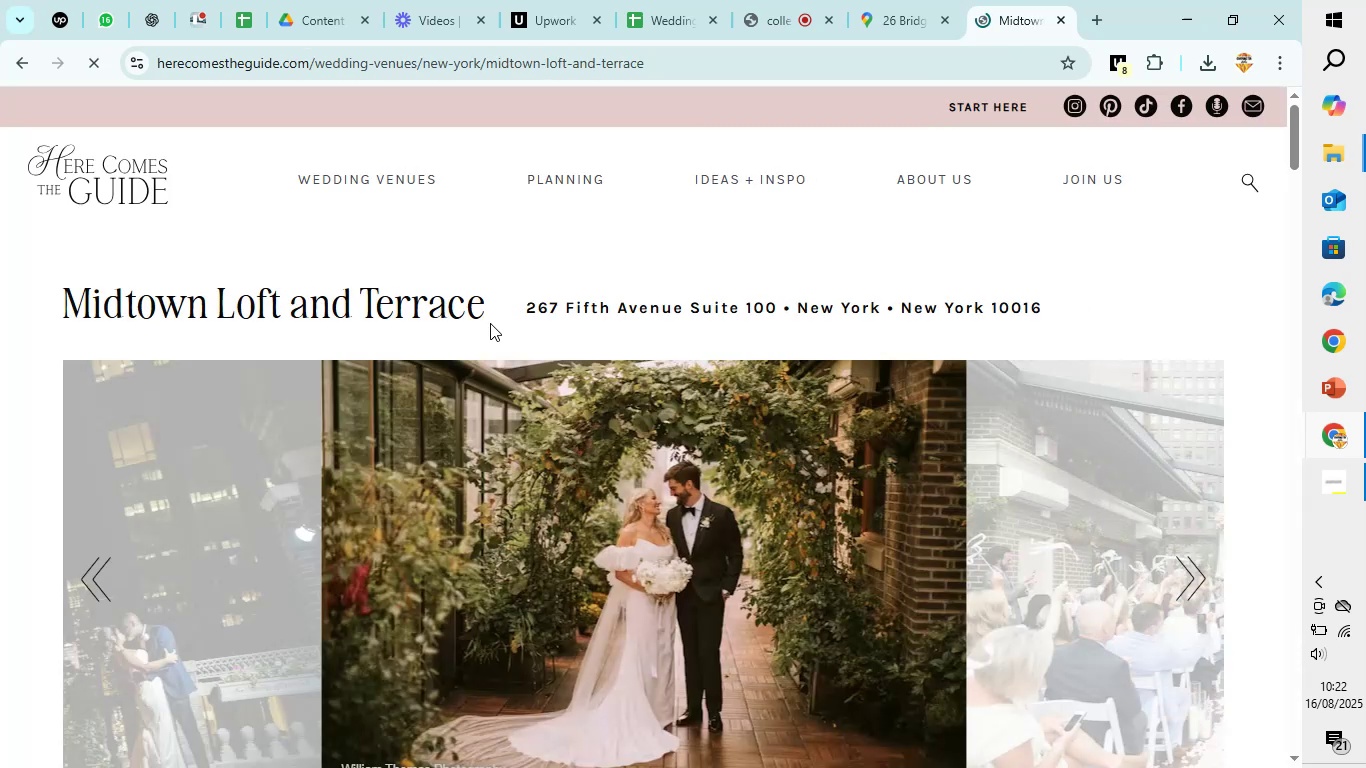 
wait(6.05)
 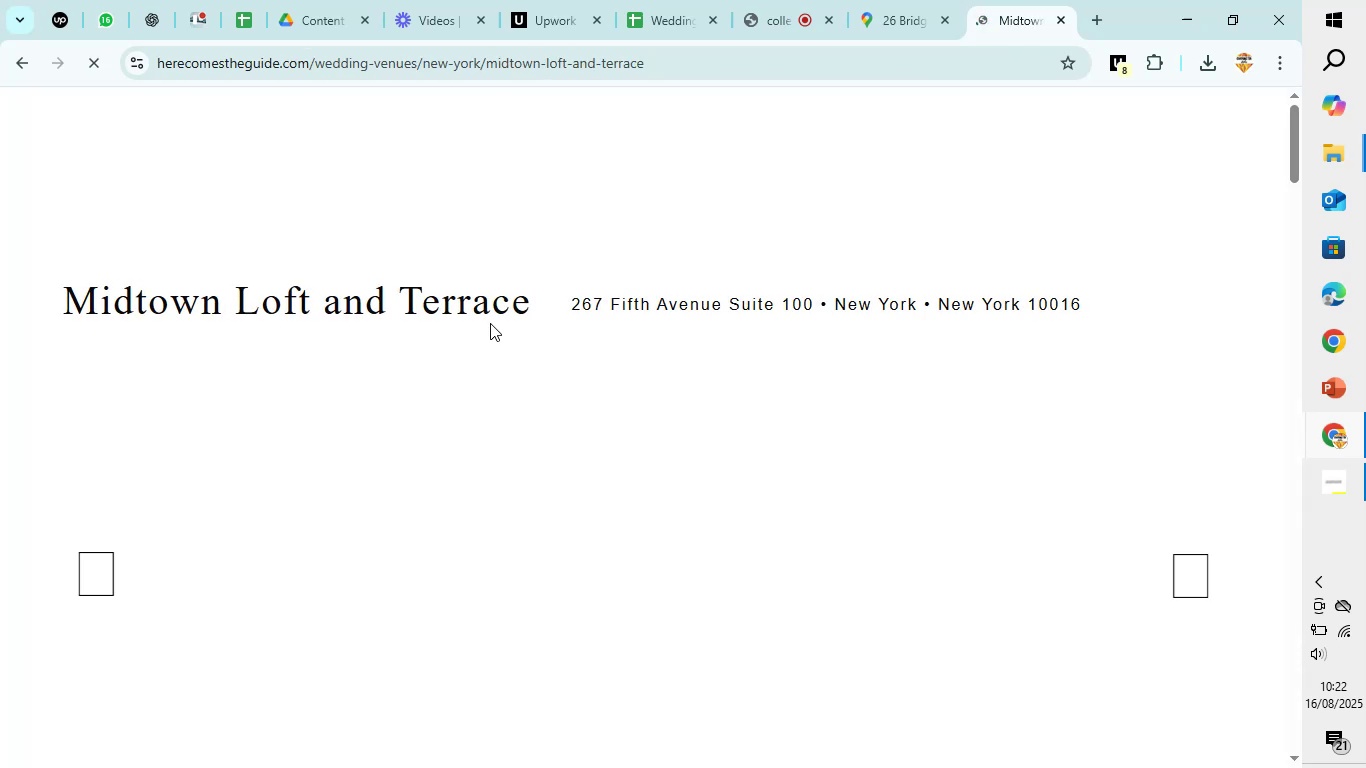 
scroll: coordinate [589, 350], scroll_direction: down, amount: 2.0
 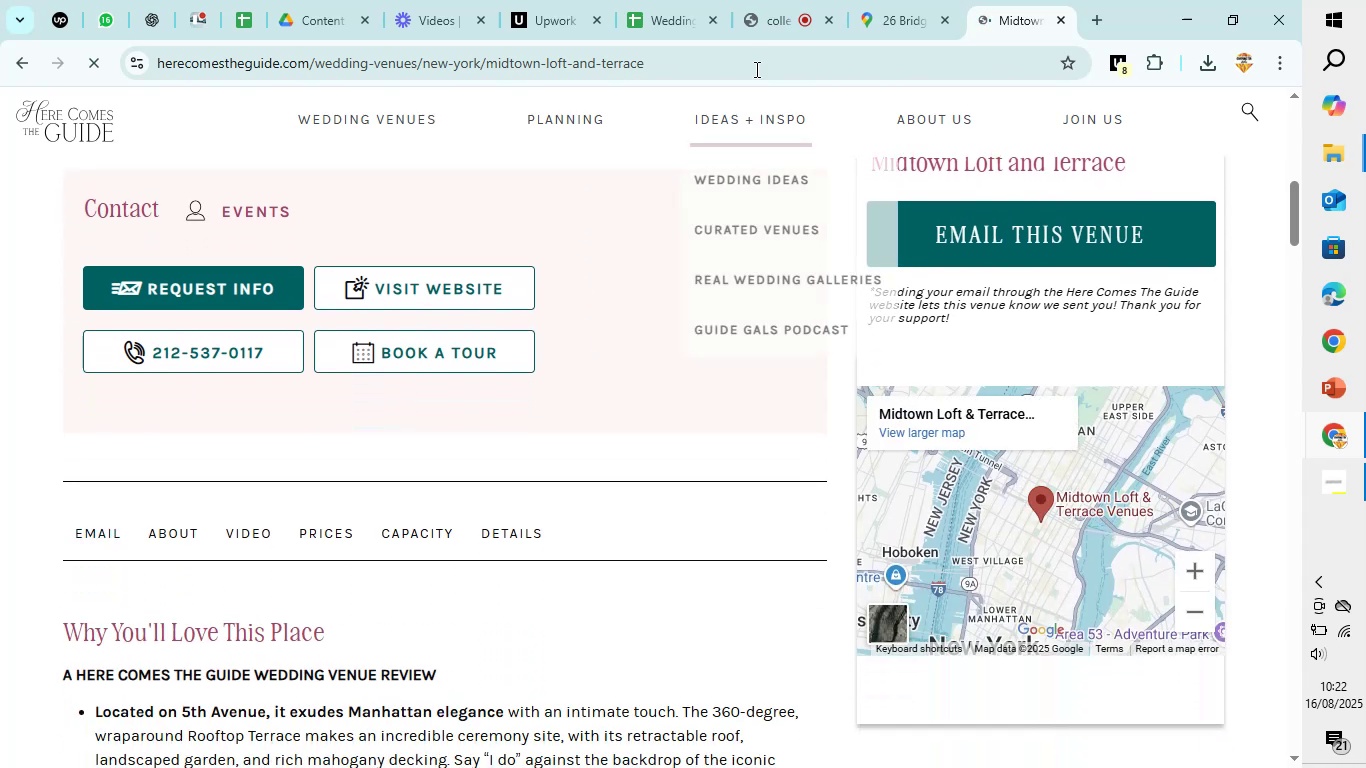 
left_click([688, 1])
 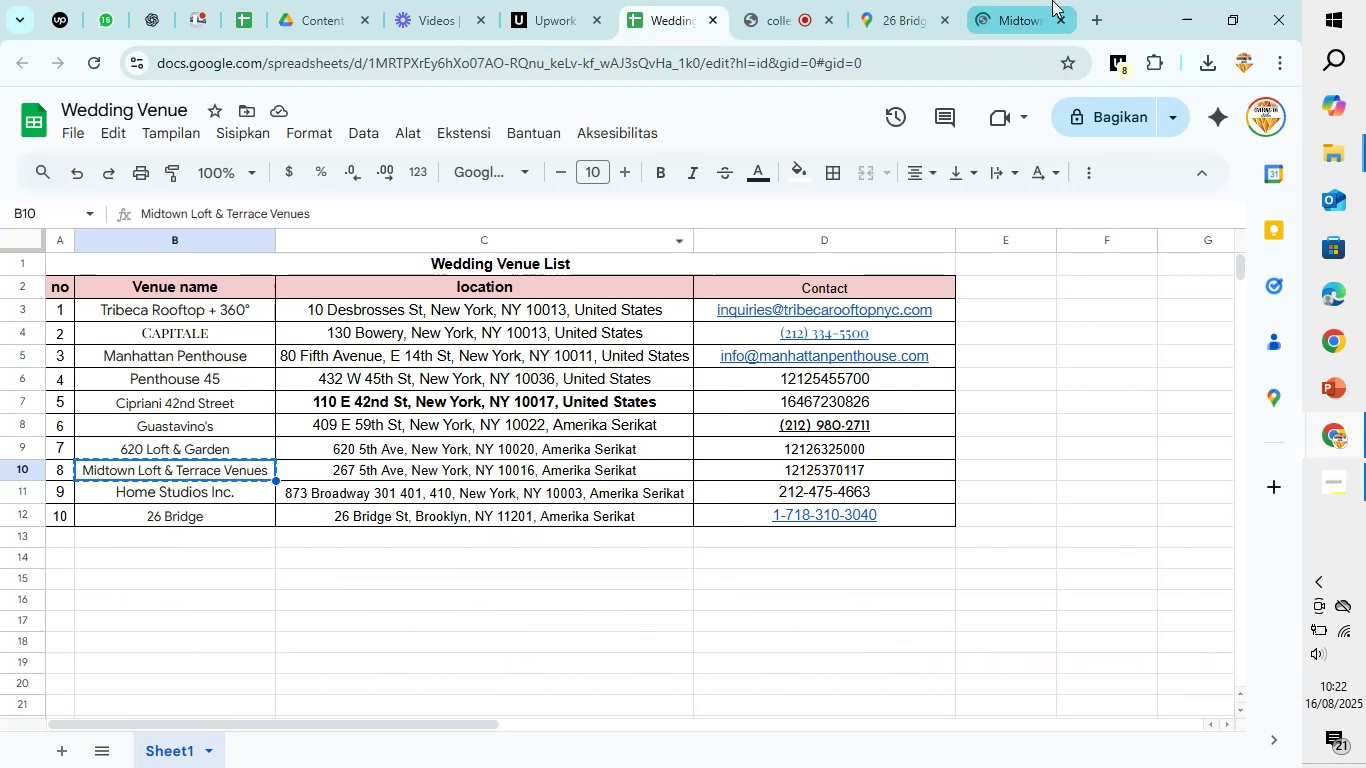 
left_click([1025, 0])
 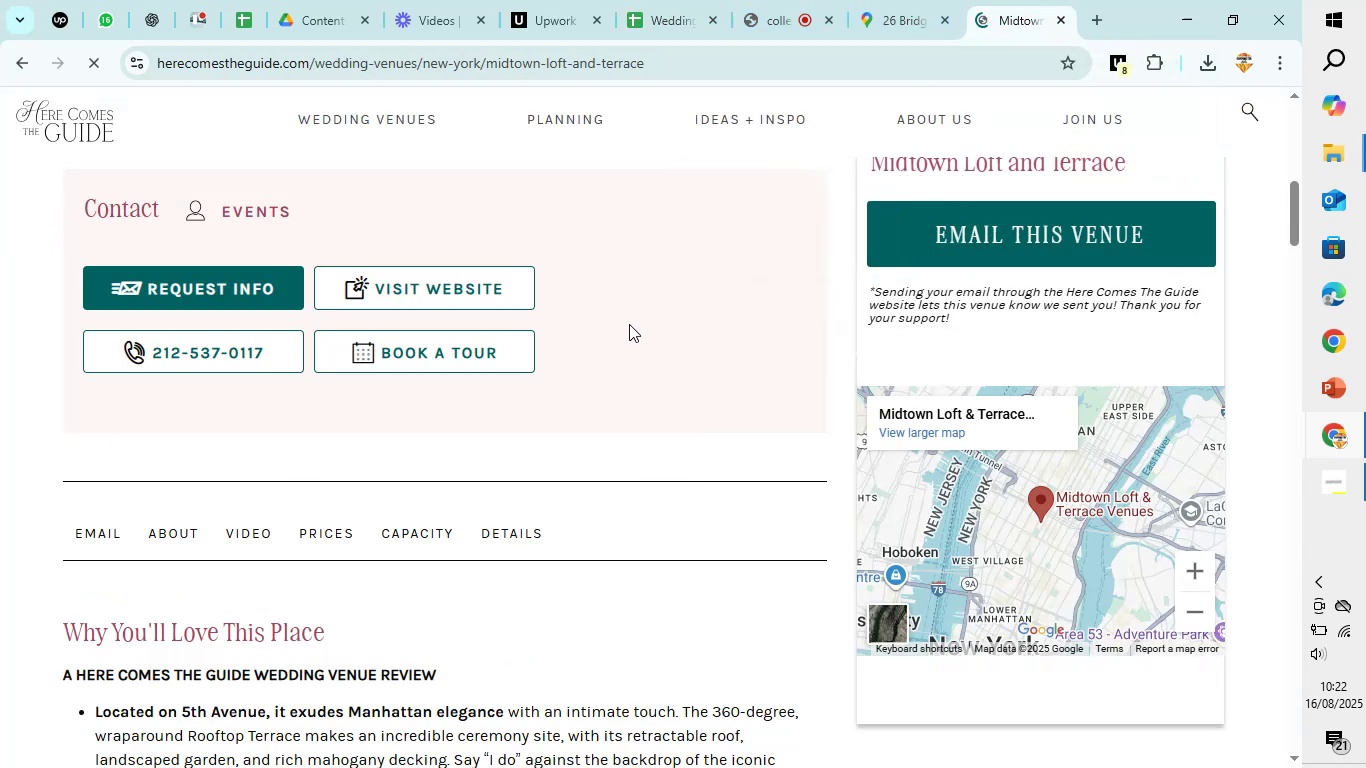 
scroll: coordinate [629, 324], scroll_direction: down, amount: 3.0
 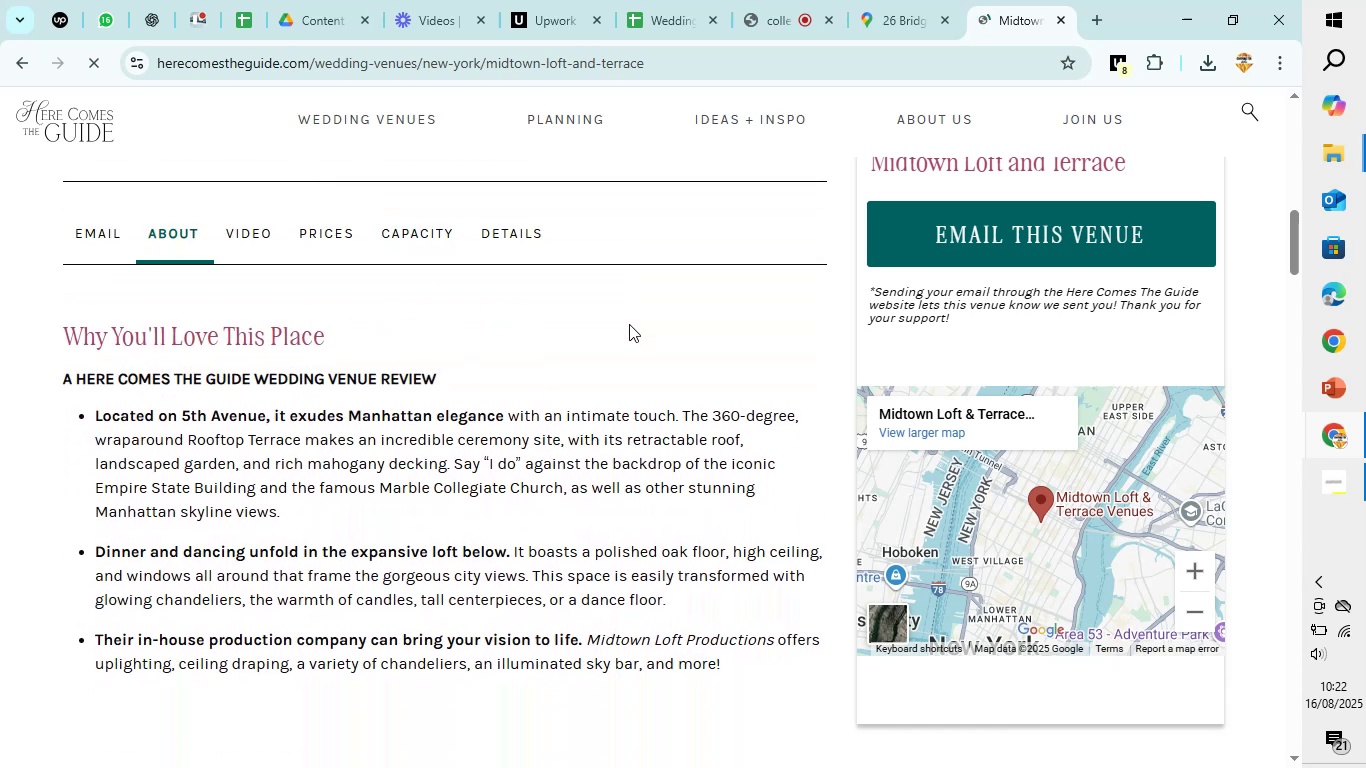 
scroll: coordinate [629, 324], scroll_direction: up, amount: 1.0
 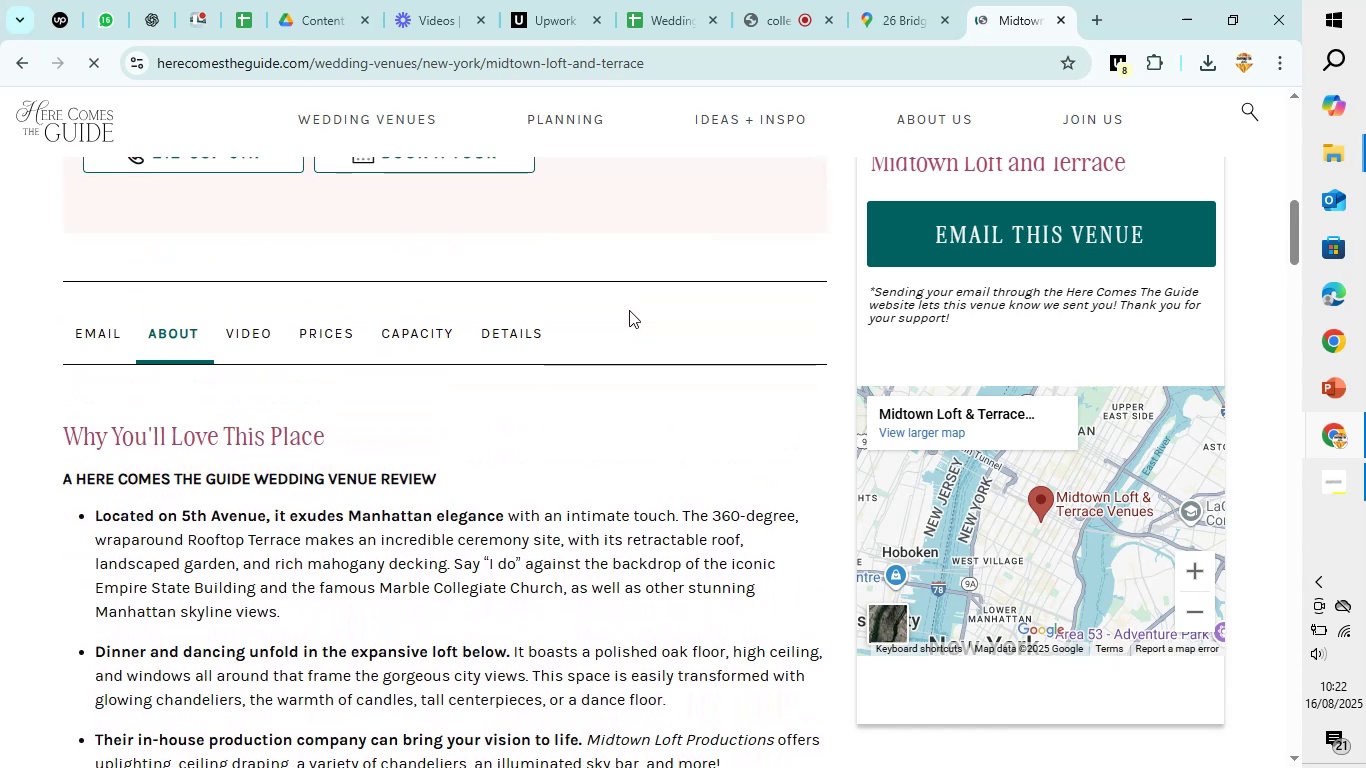 
scroll: coordinate [606, 341], scroll_direction: down, amount: 12.0
 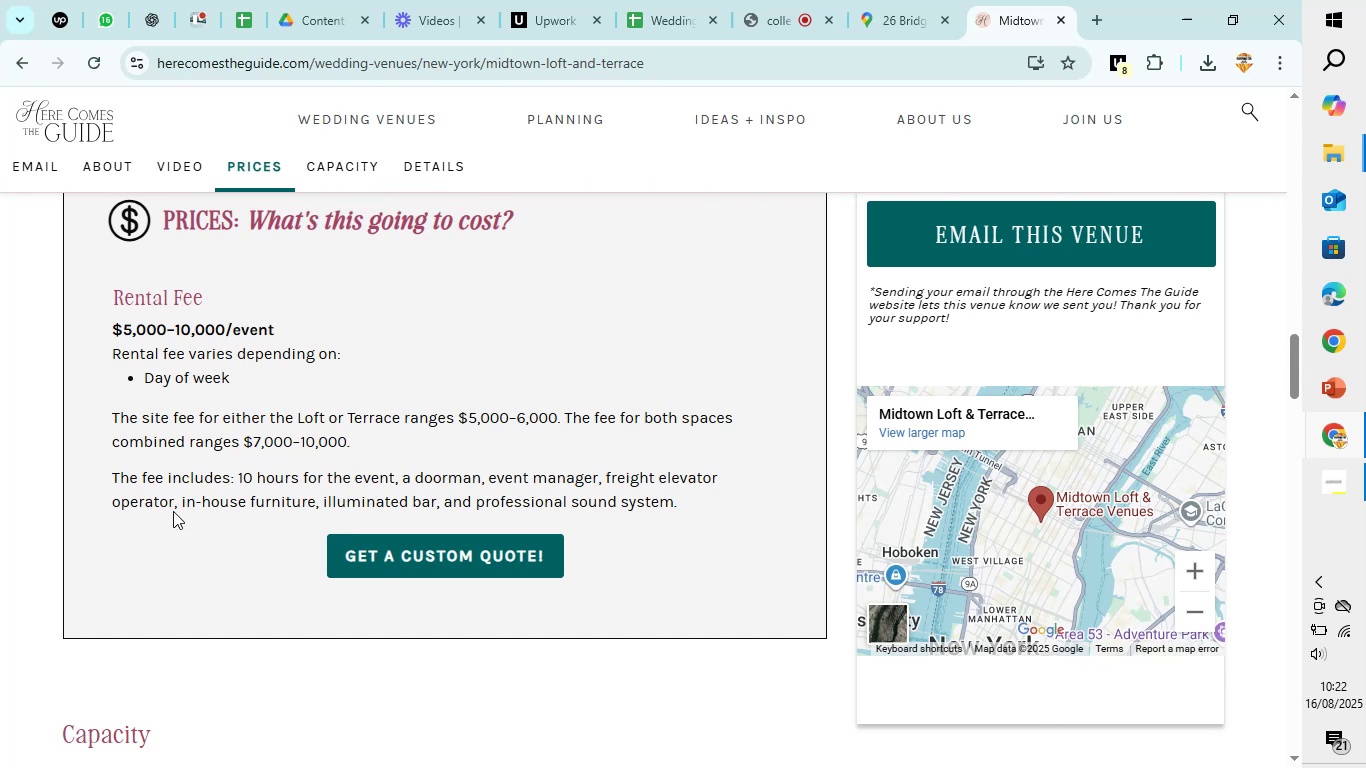 
wait(11.03)
 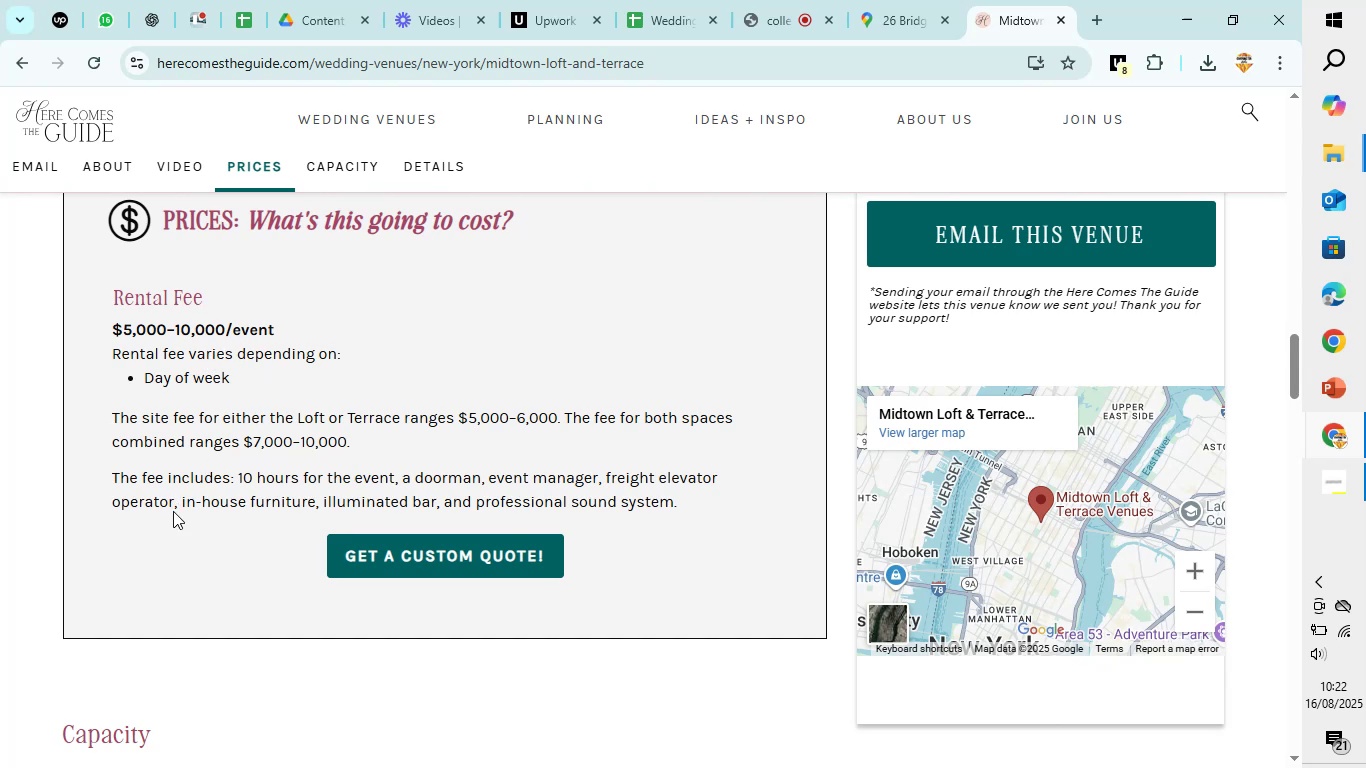 
scroll: coordinate [236, 420], scroll_direction: up, amount: 1.0
 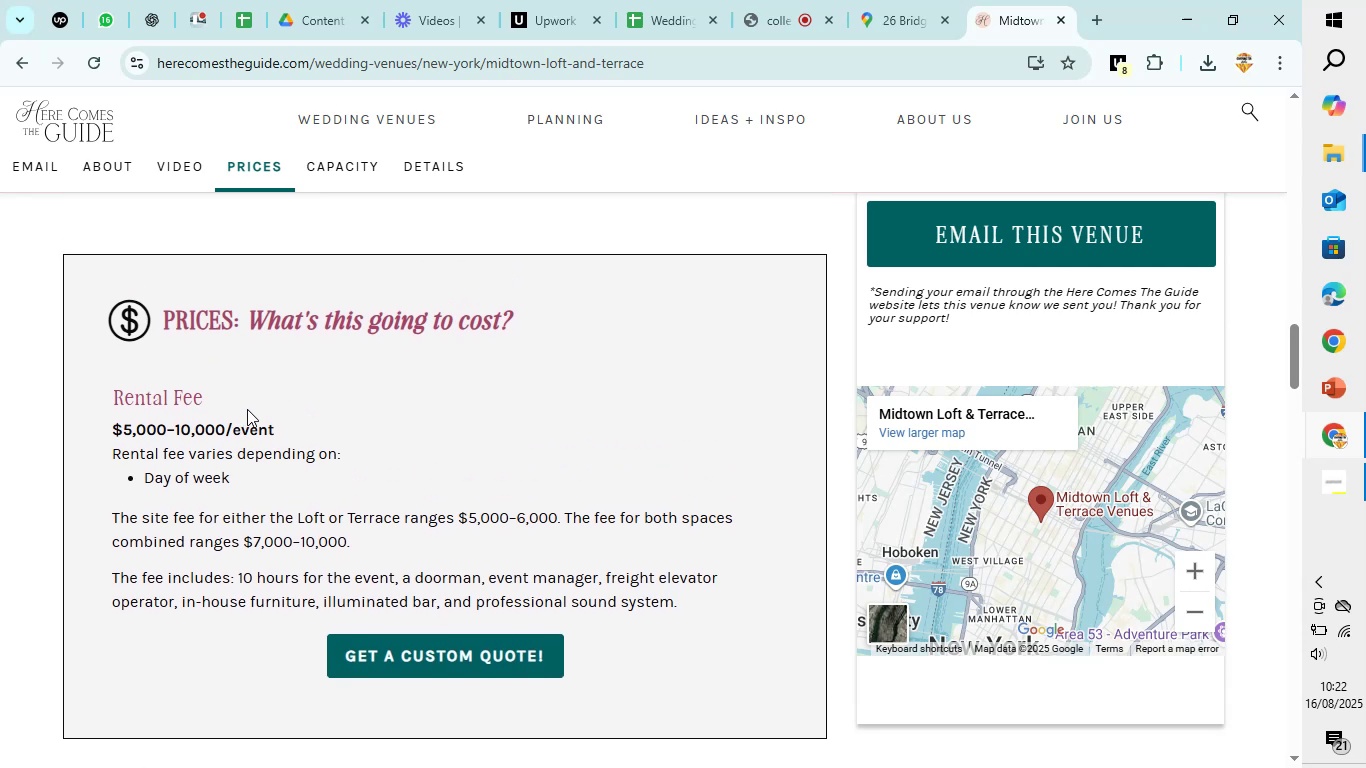 
scroll: coordinate [287, 392], scroll_direction: down, amount: 1.0
 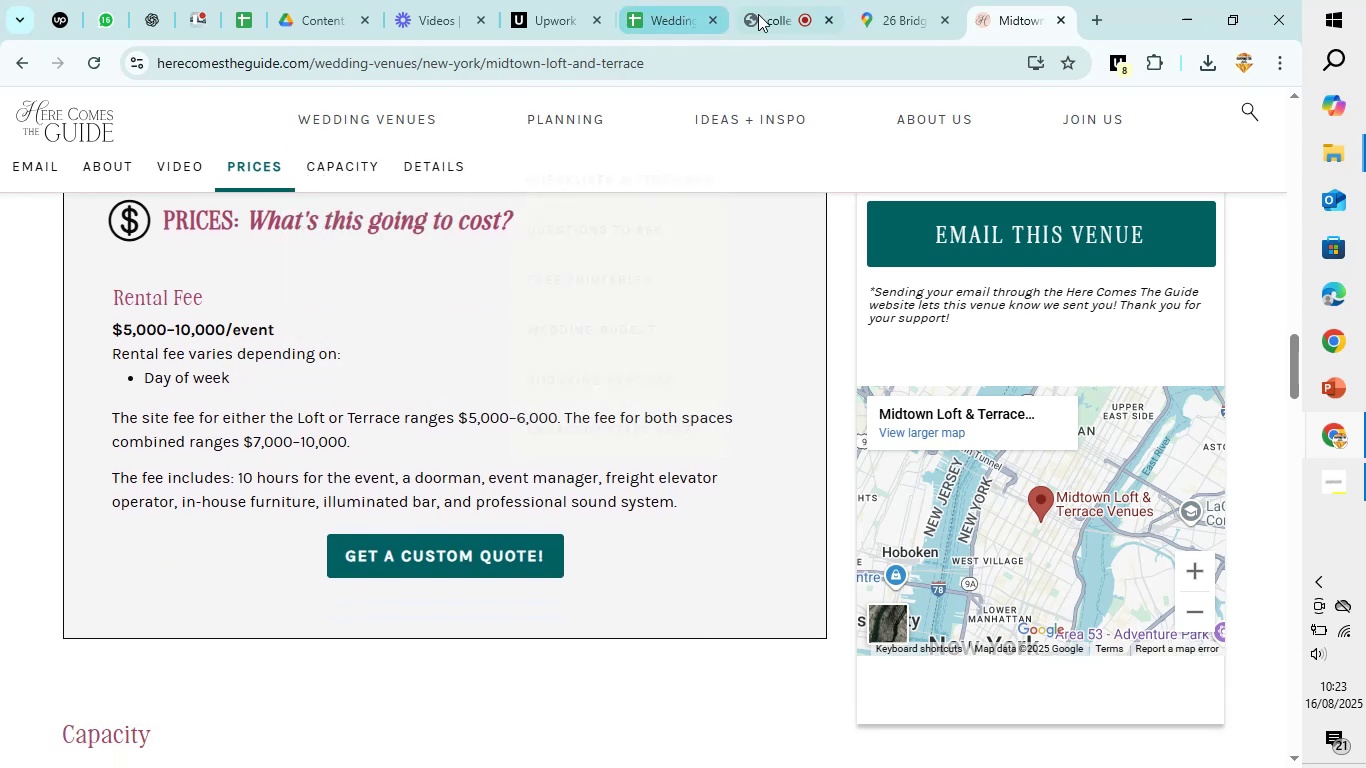 
left_click([666, 5])
 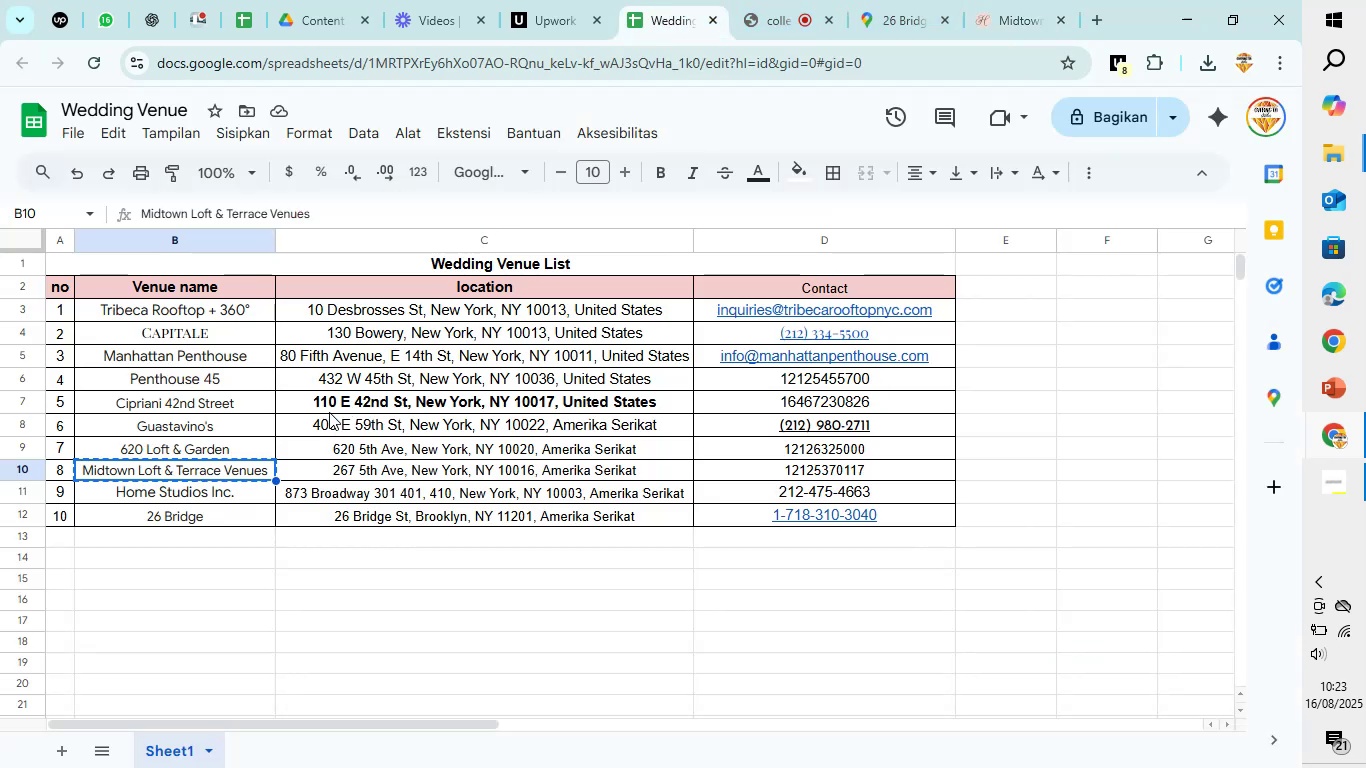 
key(Control+C)
 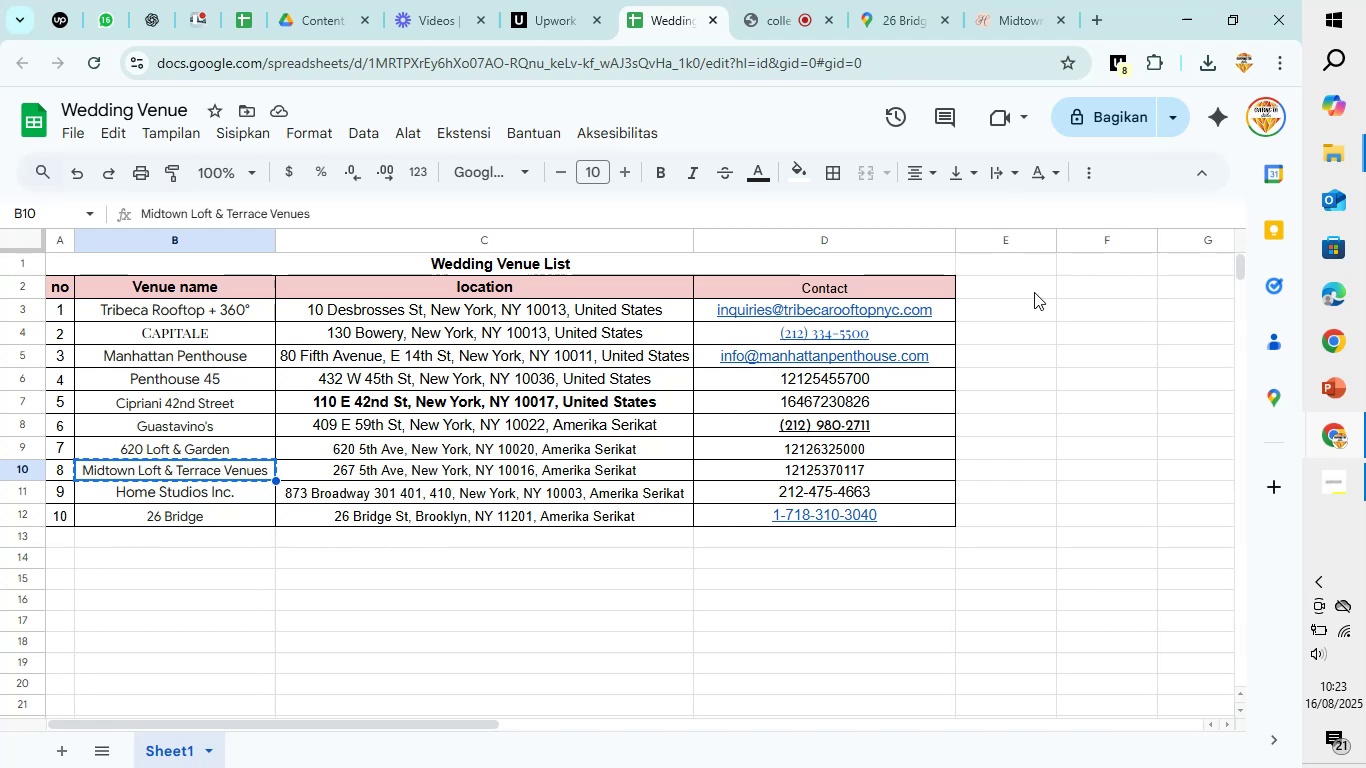 
left_click([1034, 292])
 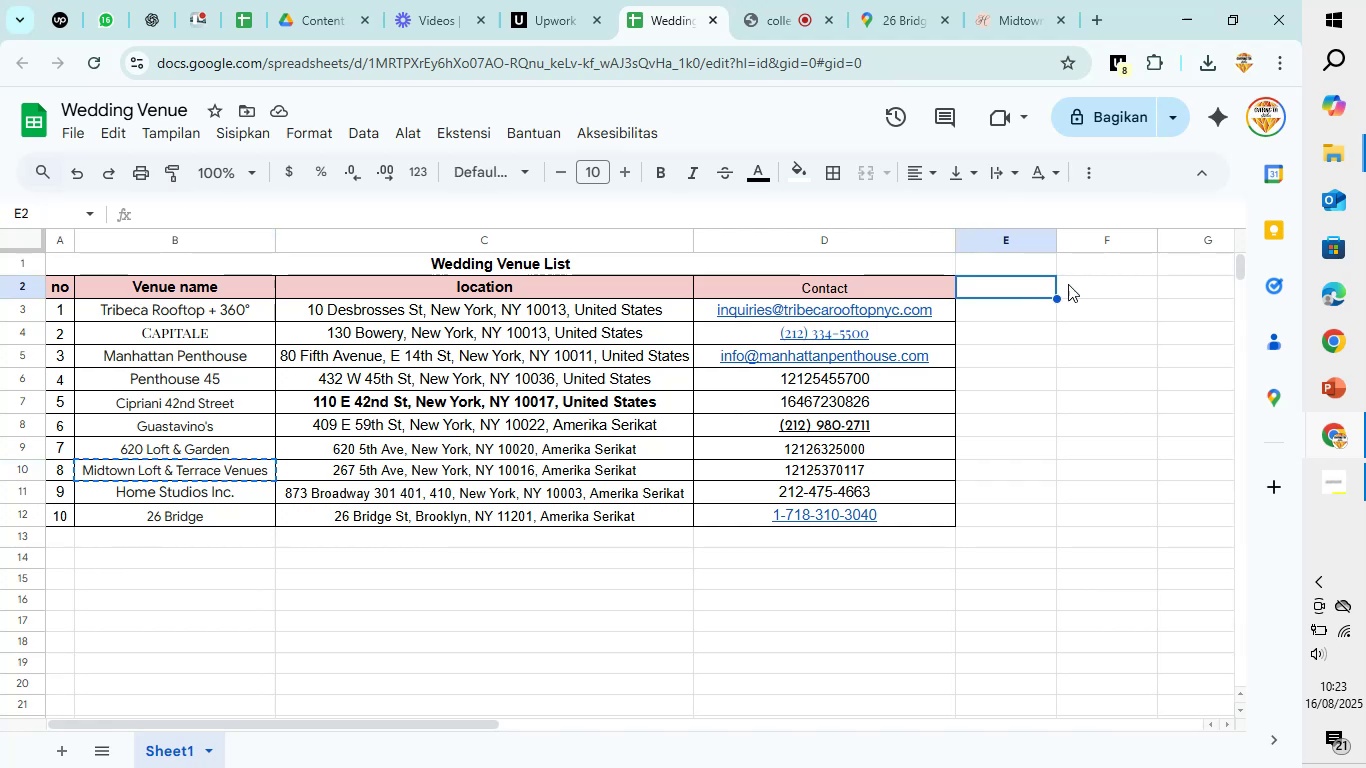 
left_click([1096, 279])
 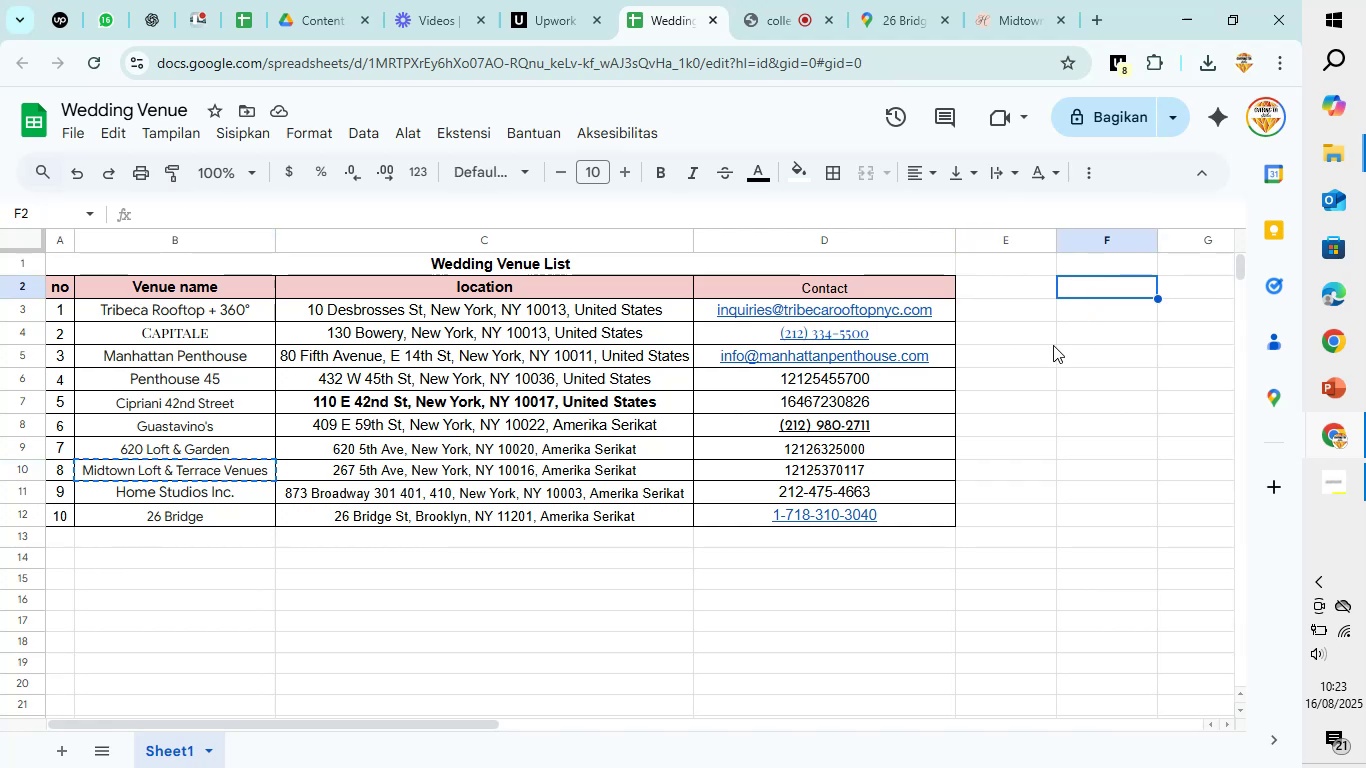 
type(Choosen)
 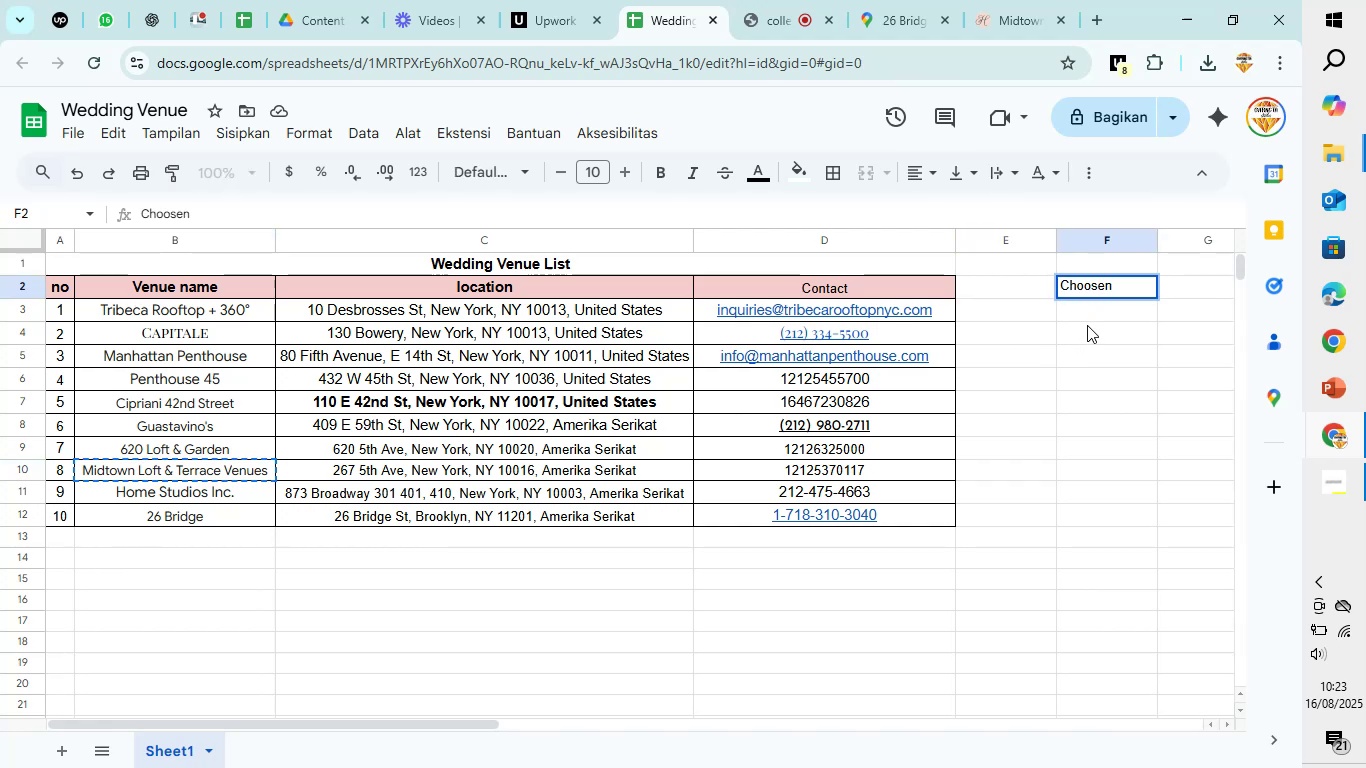 
left_click([1094, 318])
 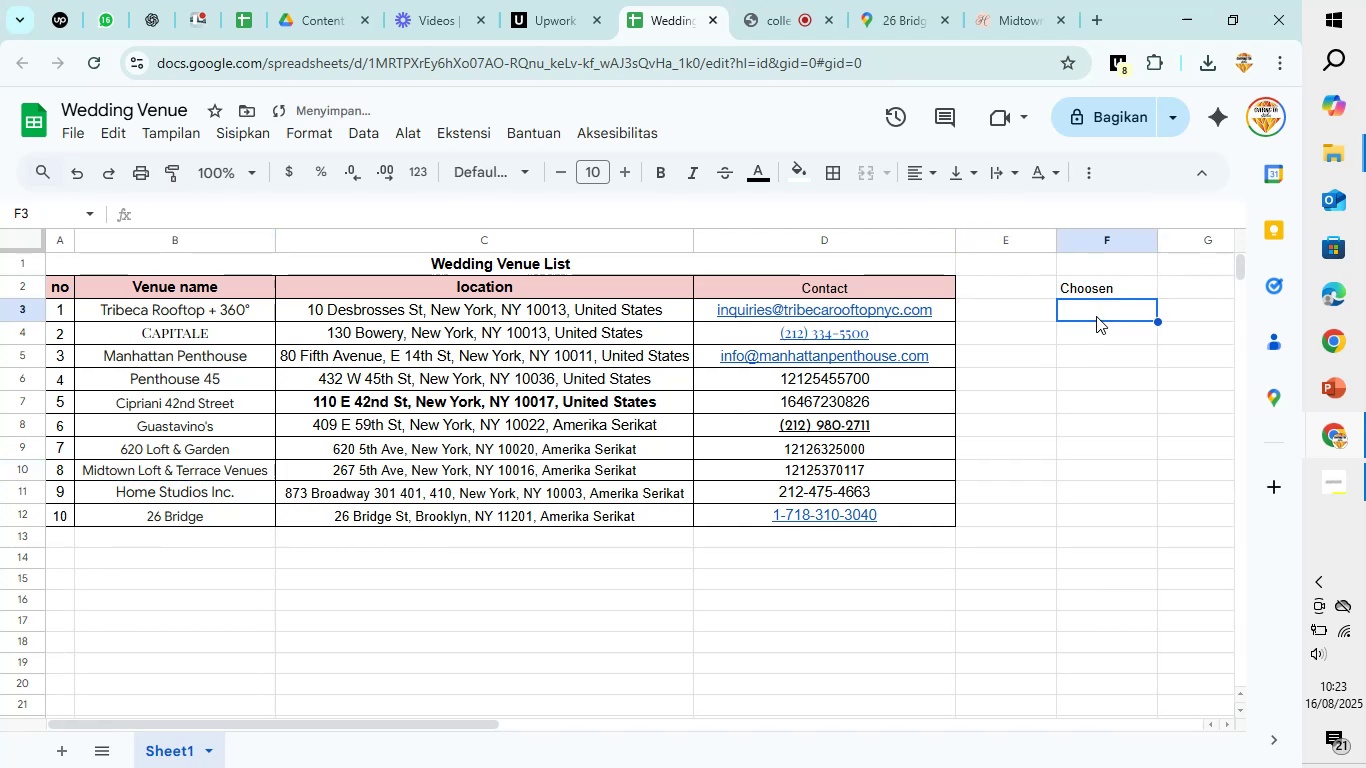 
key(Control+V)
 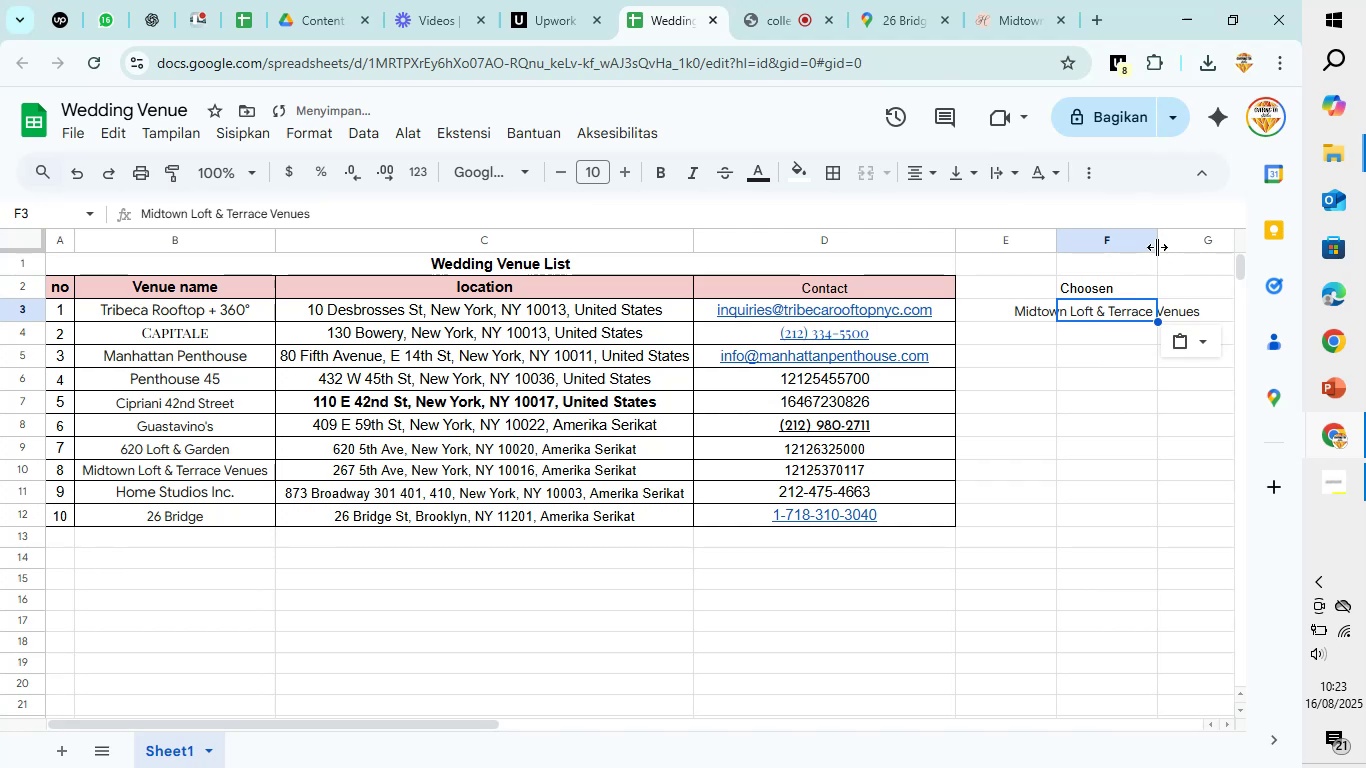 
double_click([1159, 241])
 